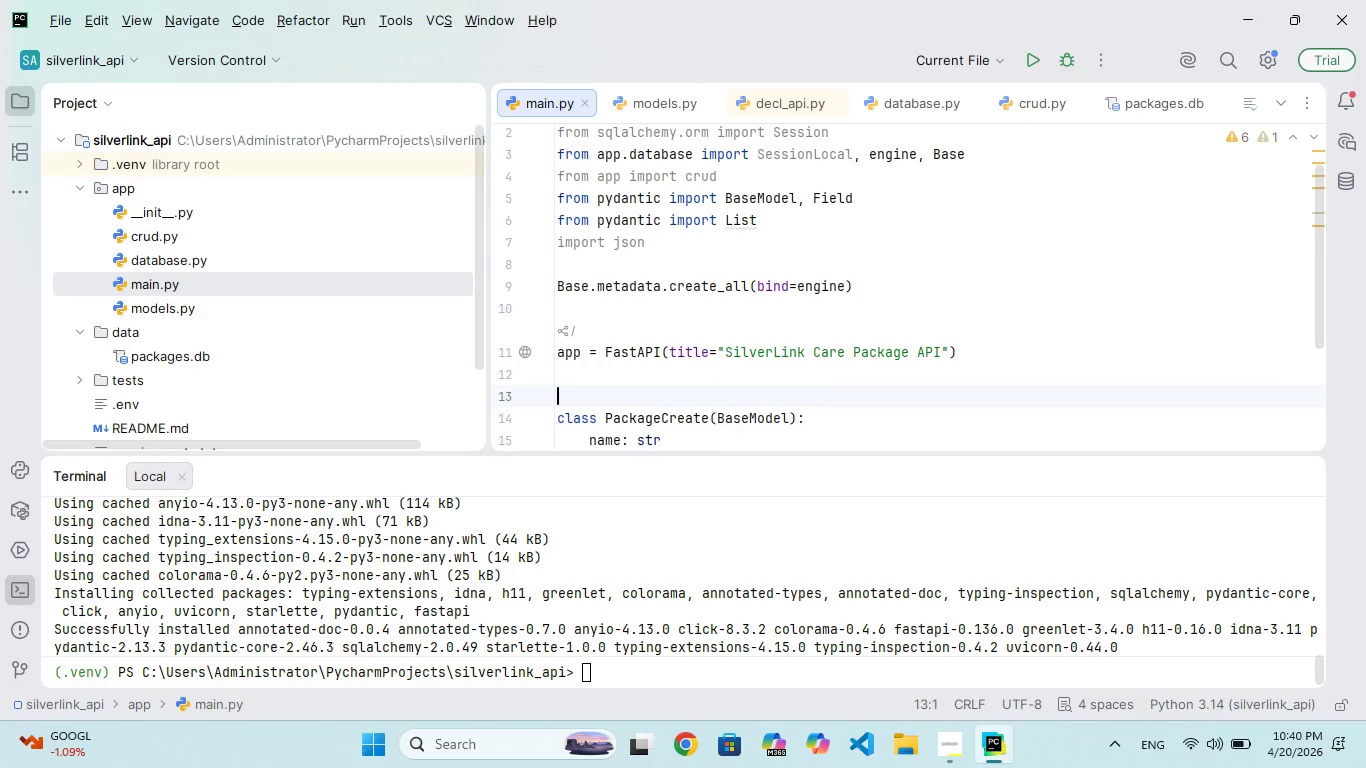 
type(# Dependenc)
 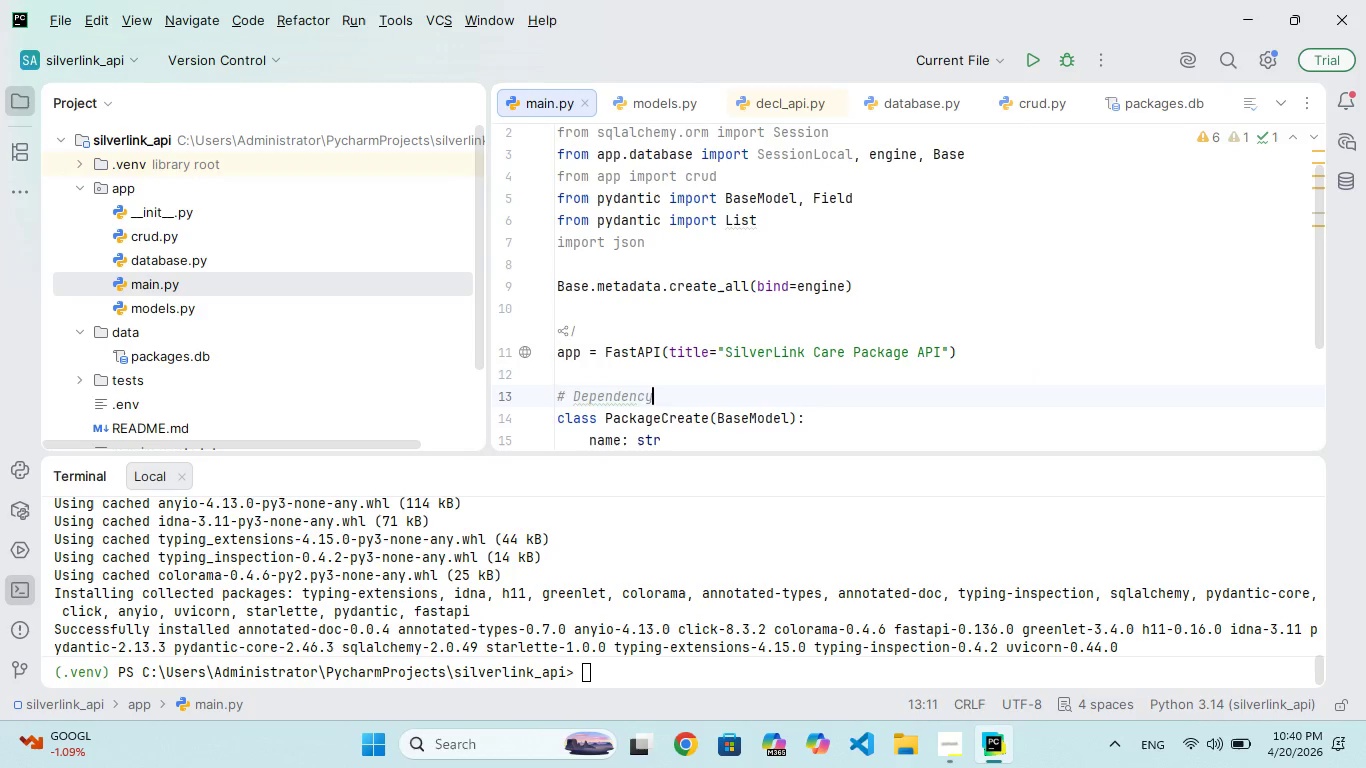 
hold_key(key=Y, duration=0.31)
 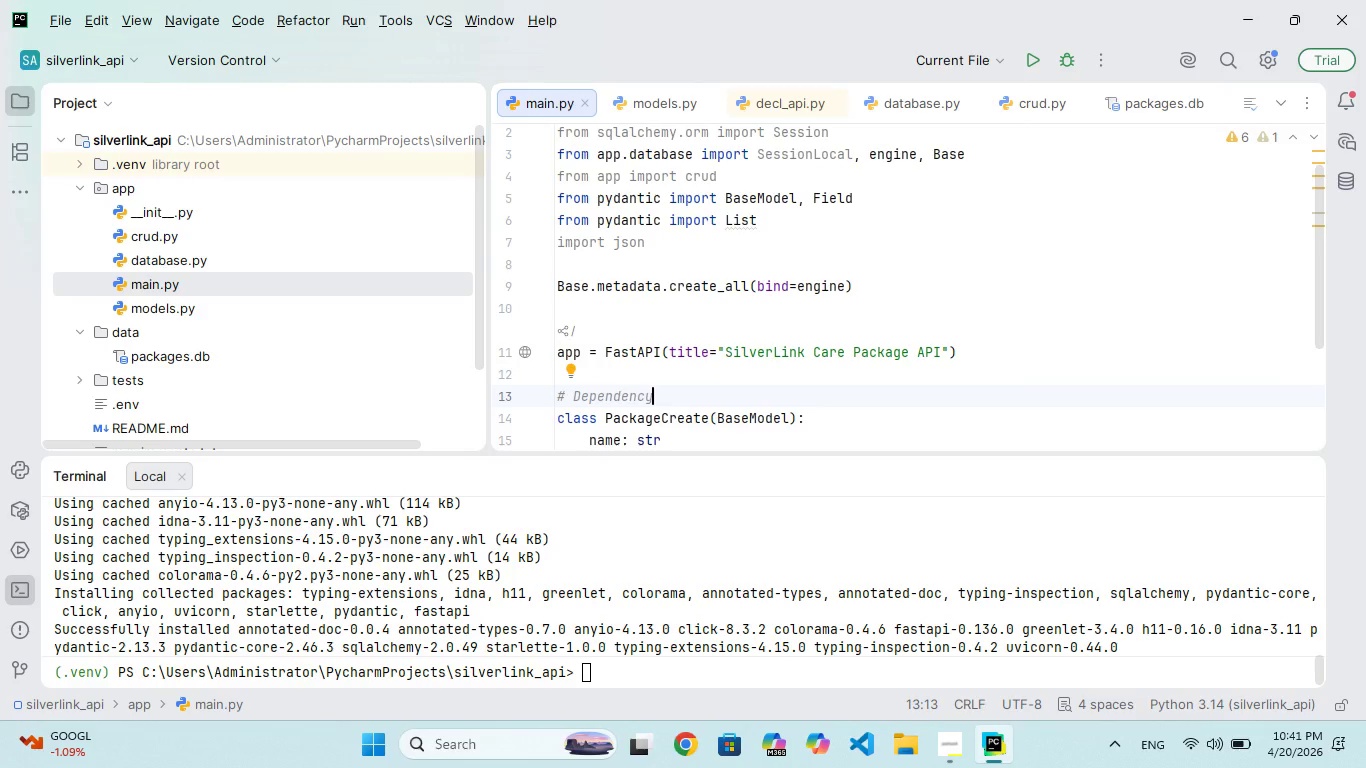 
wait(22.19)
 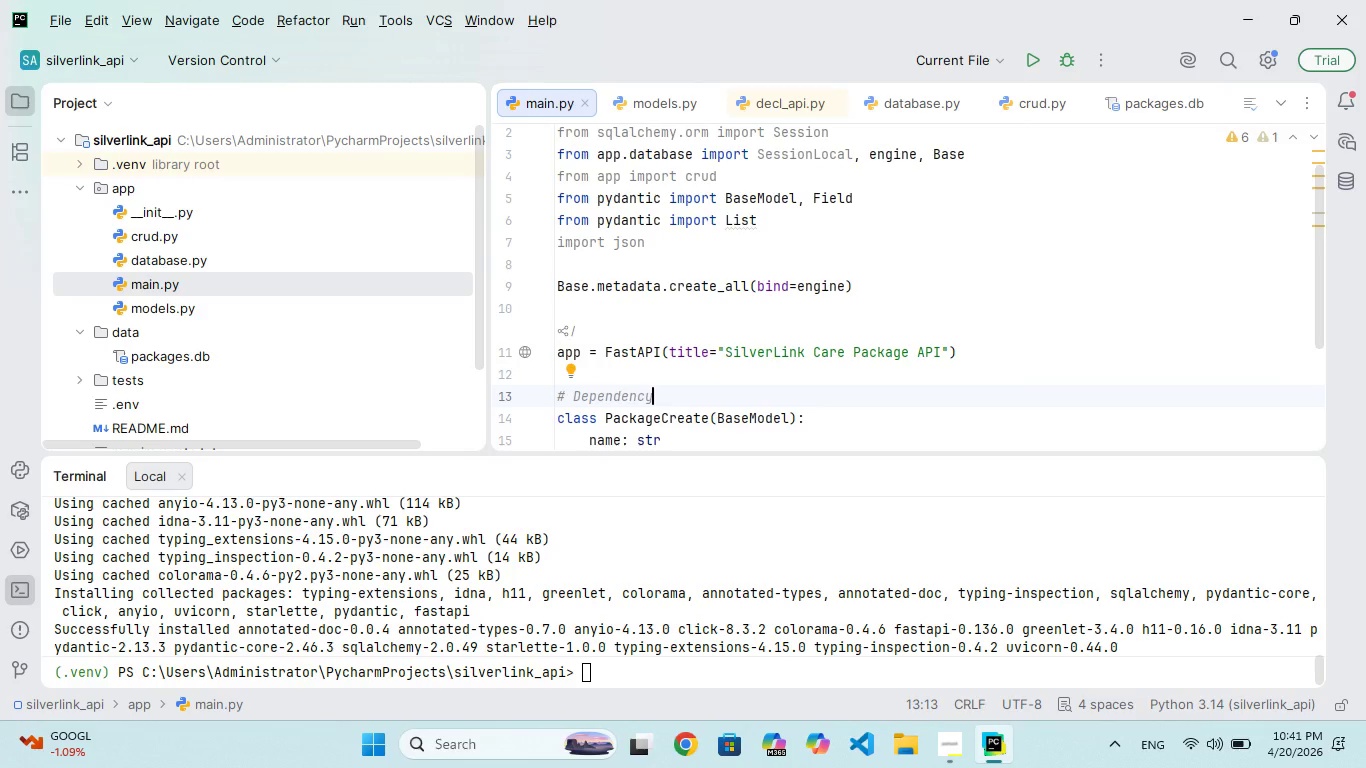 
key(Enter)
 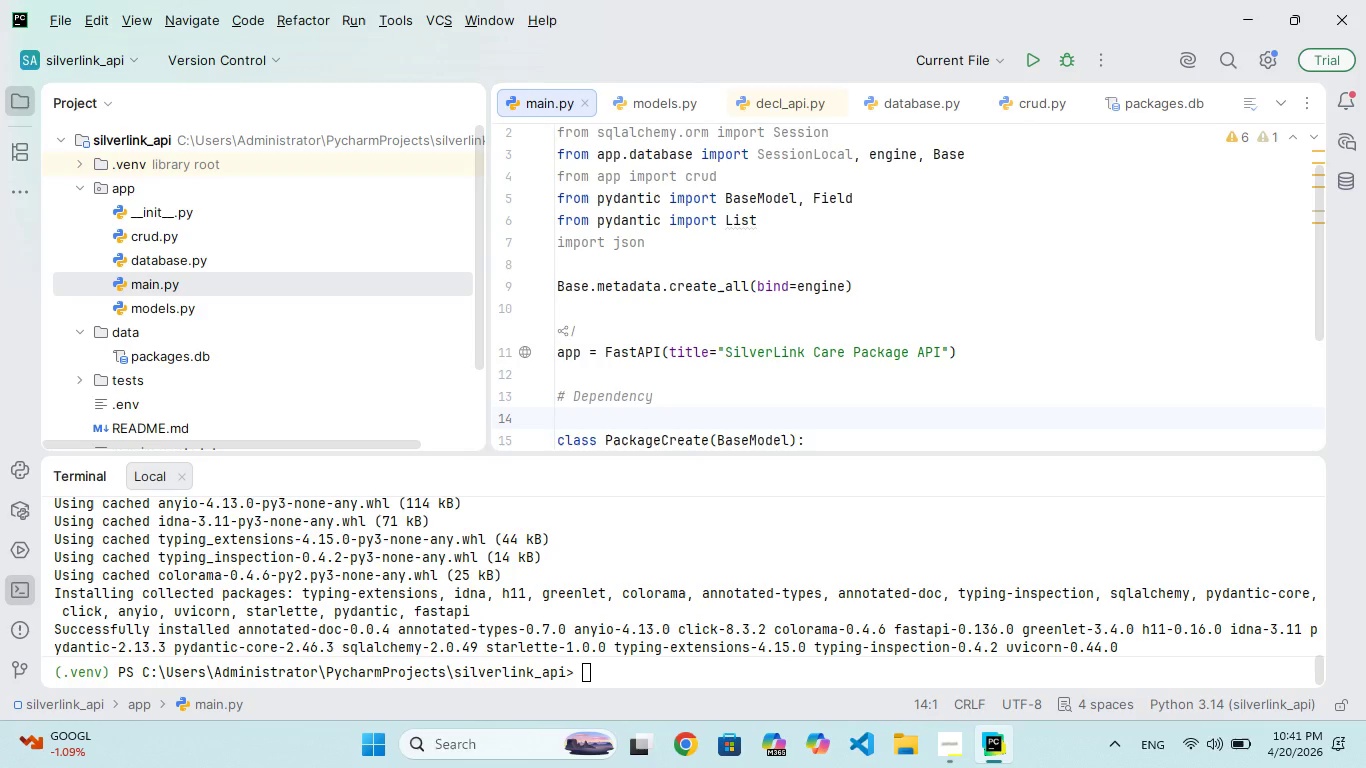 
type(def get_)
 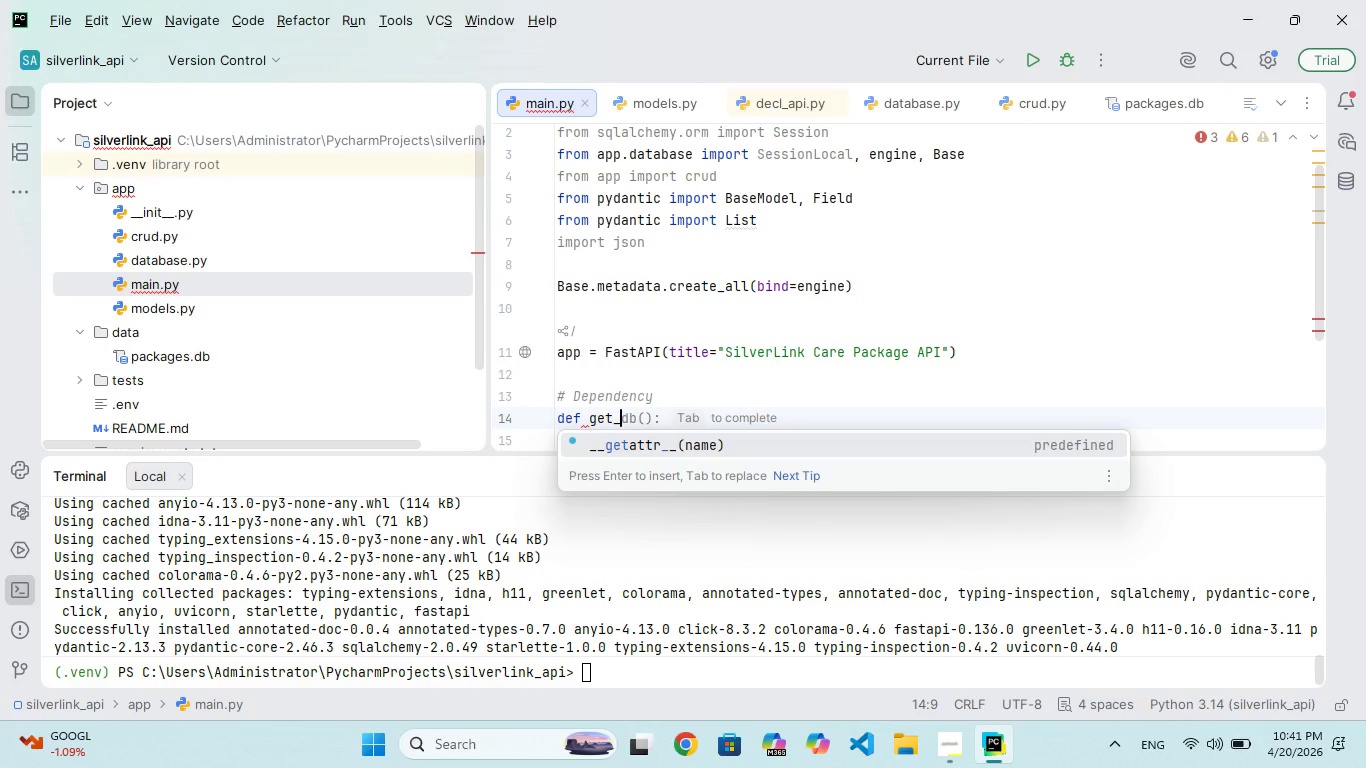 
type(db()
 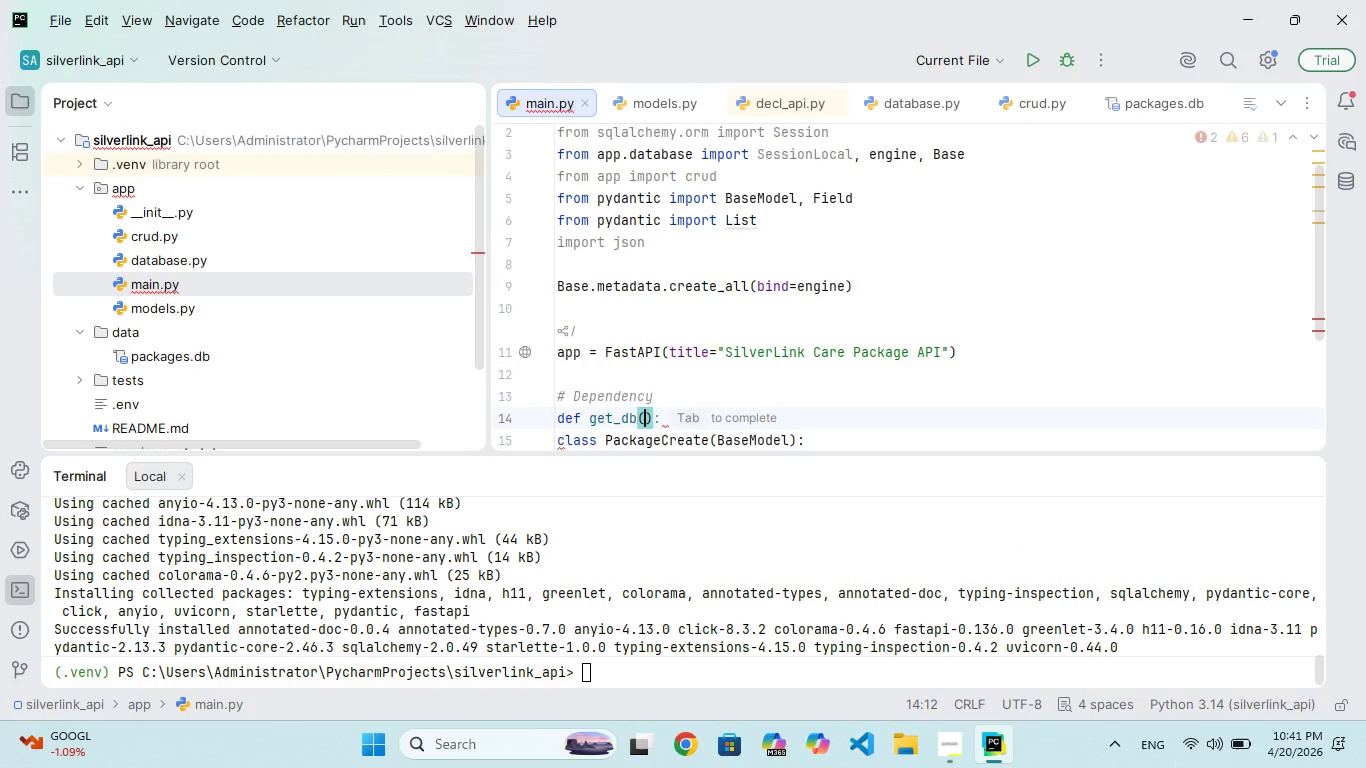 
key(ArrowRight)
 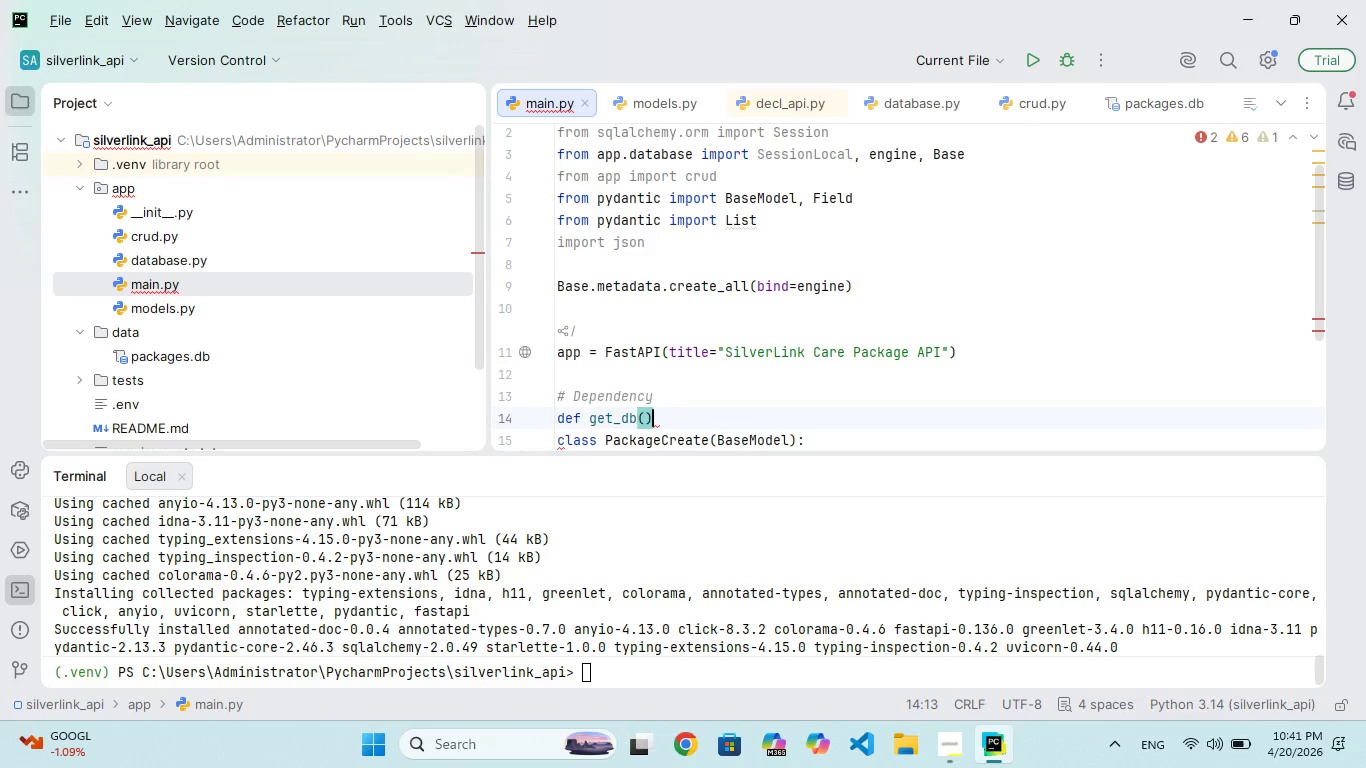 
key(Shift+Semicolon)
 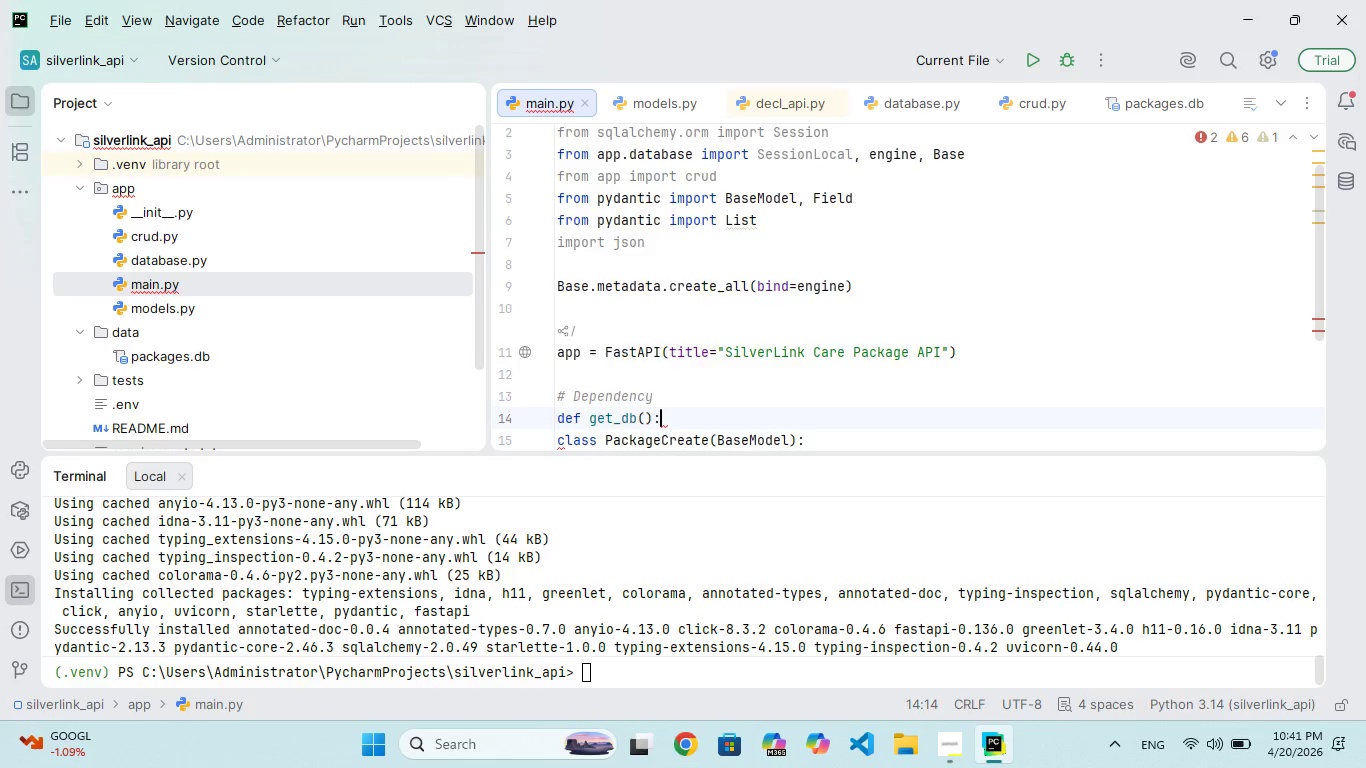 
key(Enter)
 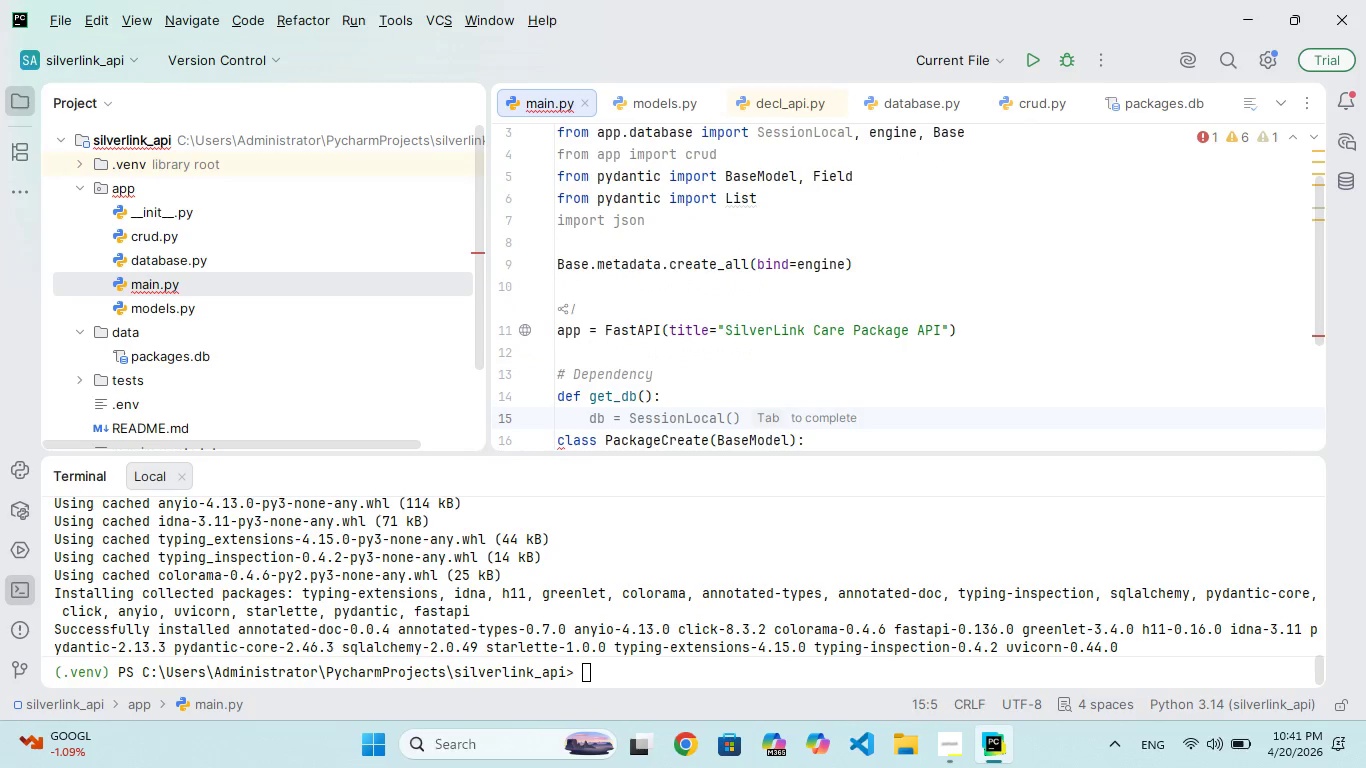 
type(db = Session)
 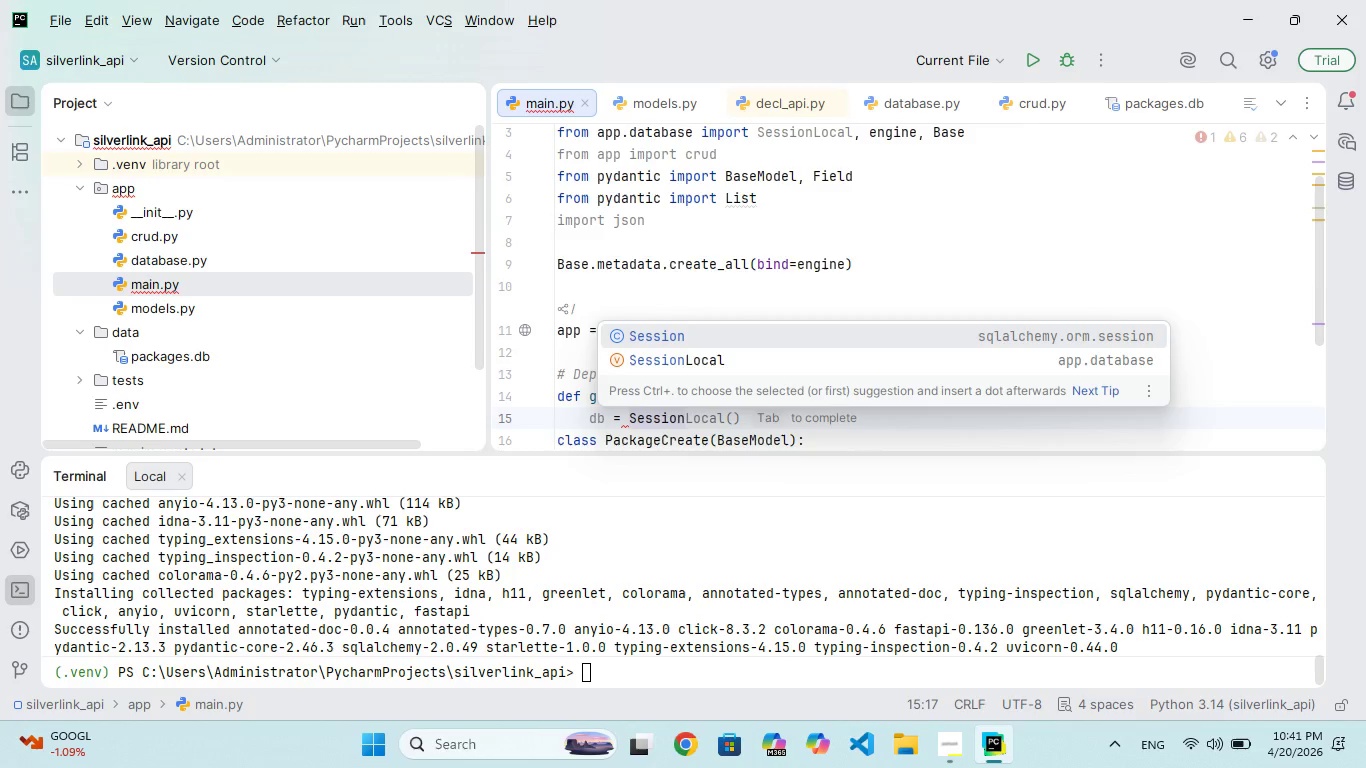 
type(Loao)
key(Backspace)
type(a)
key(Backspace)
type(l()
 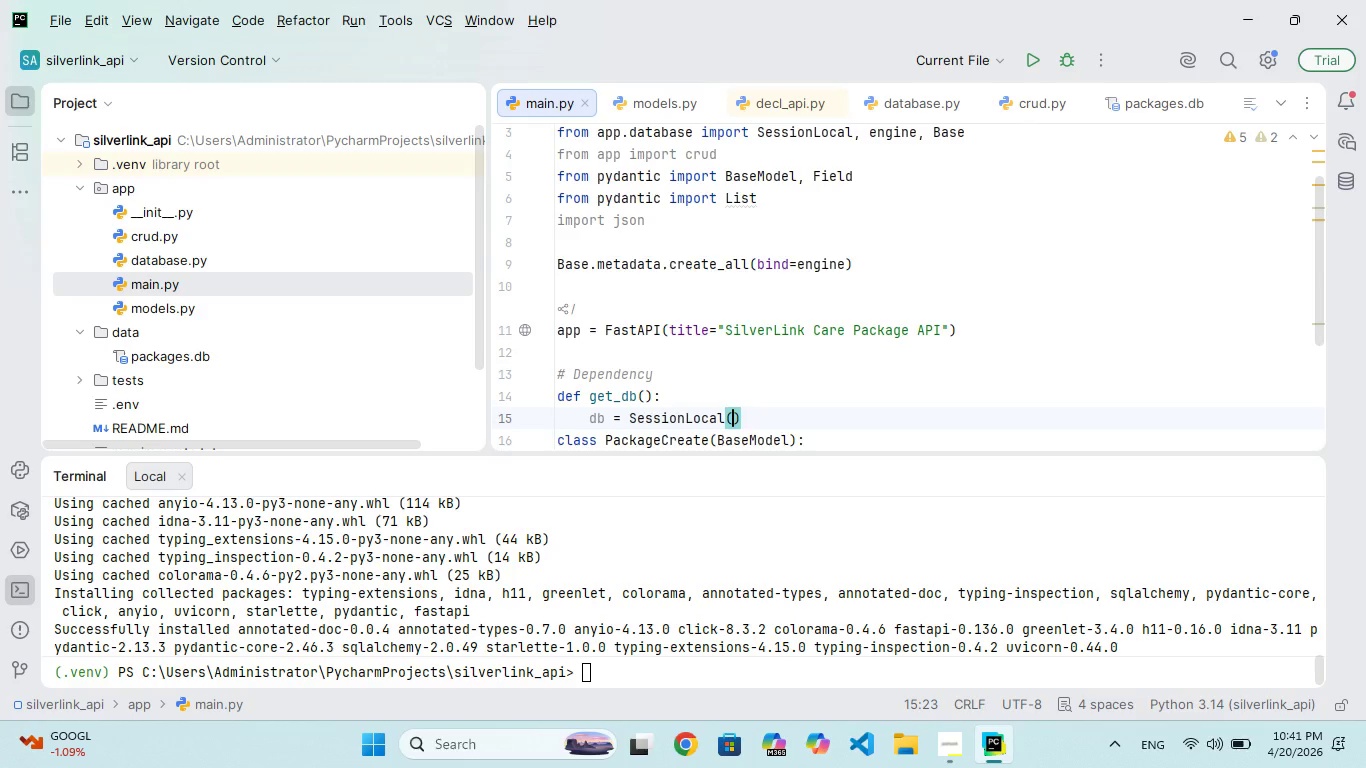 
hold_key(key=C, duration=0.34)
 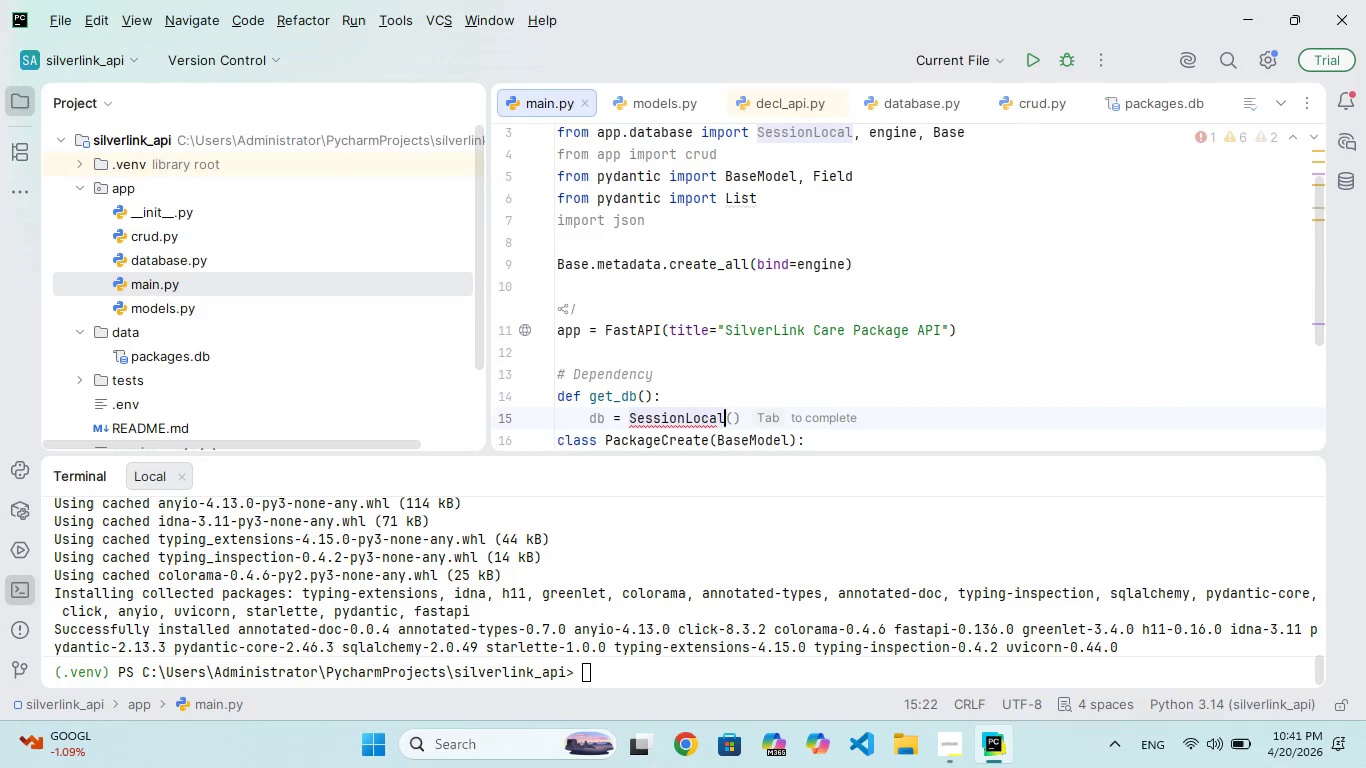 
key(ArrowRight)
 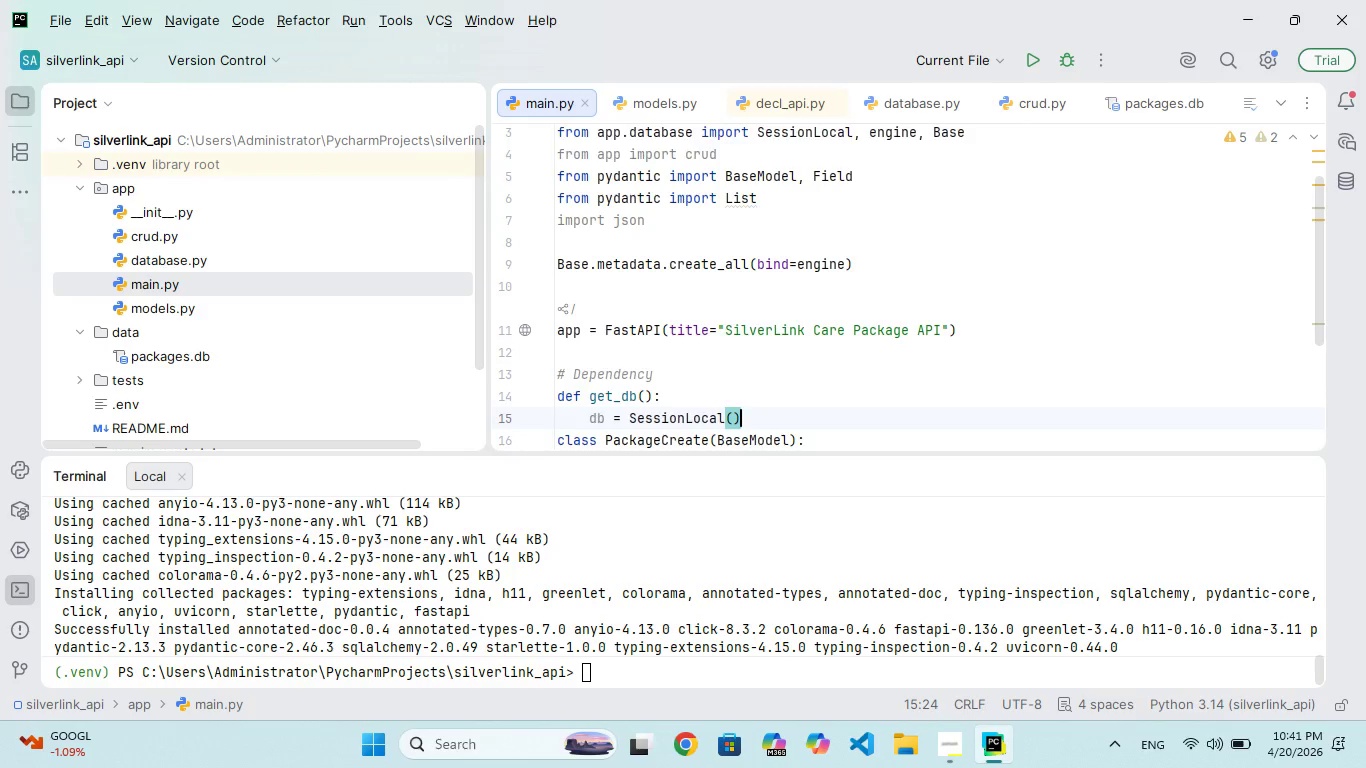 
key(Enter)
 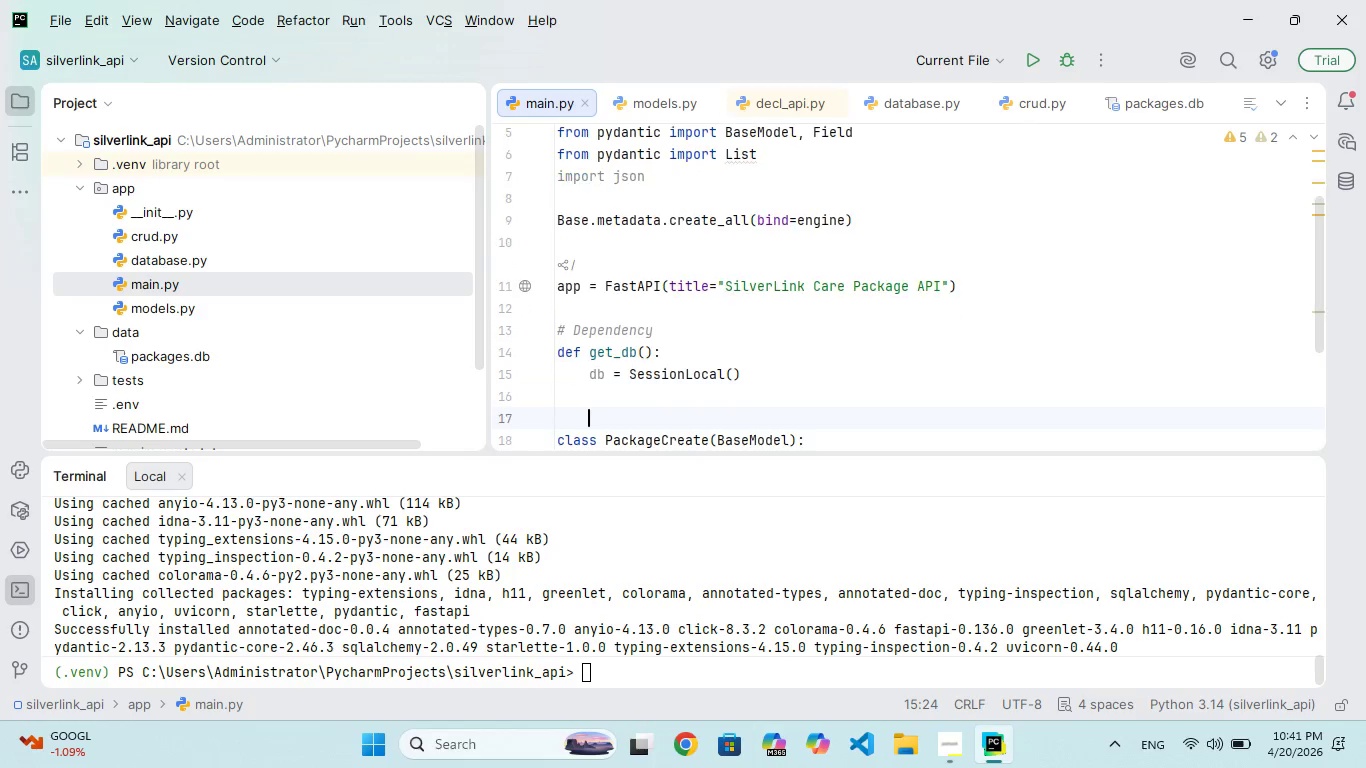 
key(Enter)
 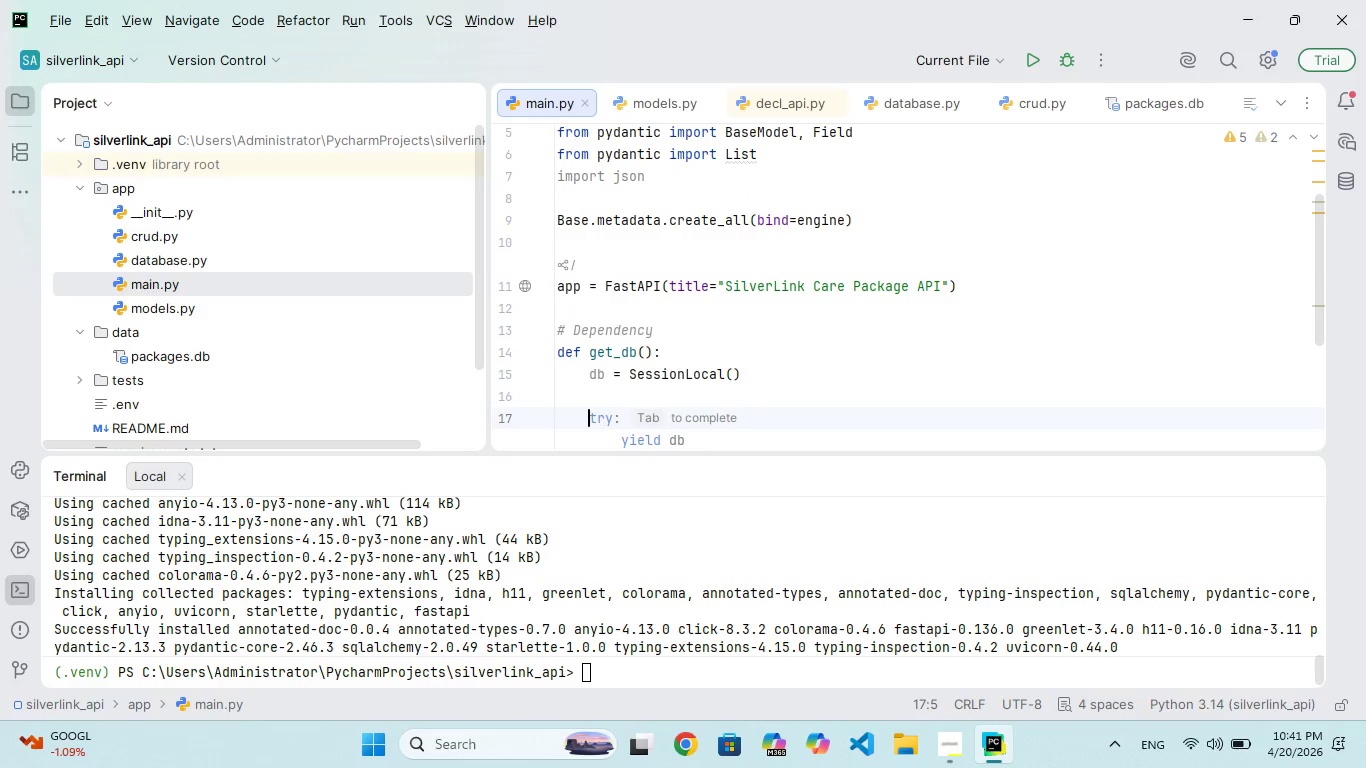 
key(Backspace)
key(Backspace)
type(trt)
key(Backspace)
key(Backspace)
type(ry:)
 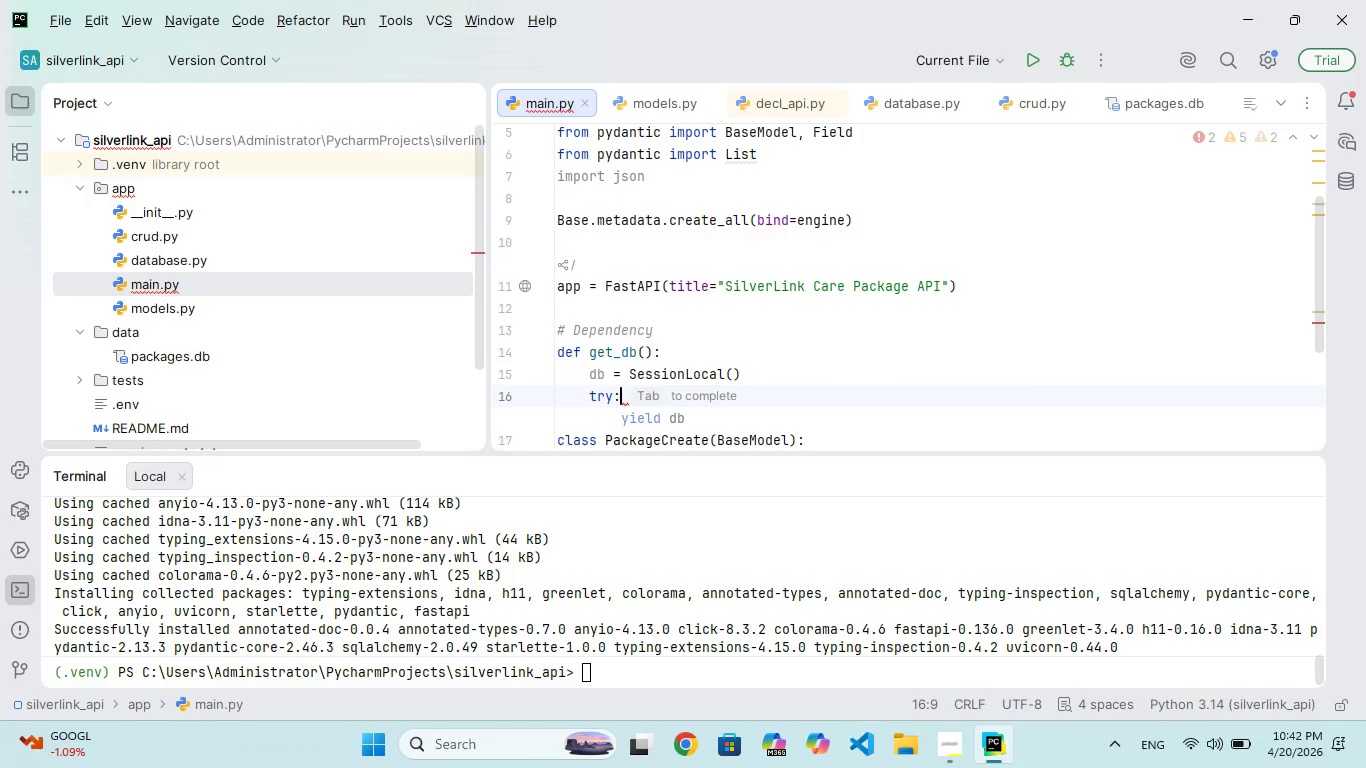 
key(Enter)
 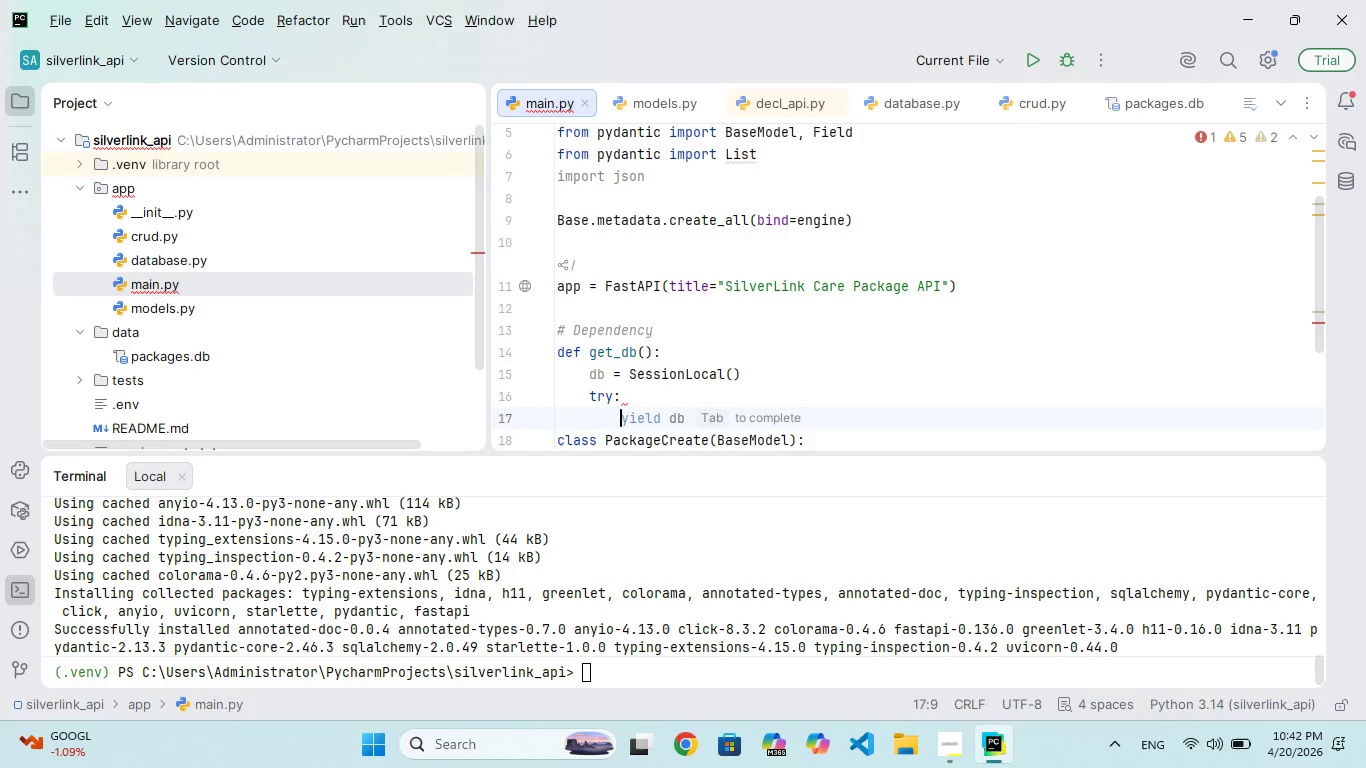 
type(yiel b)
 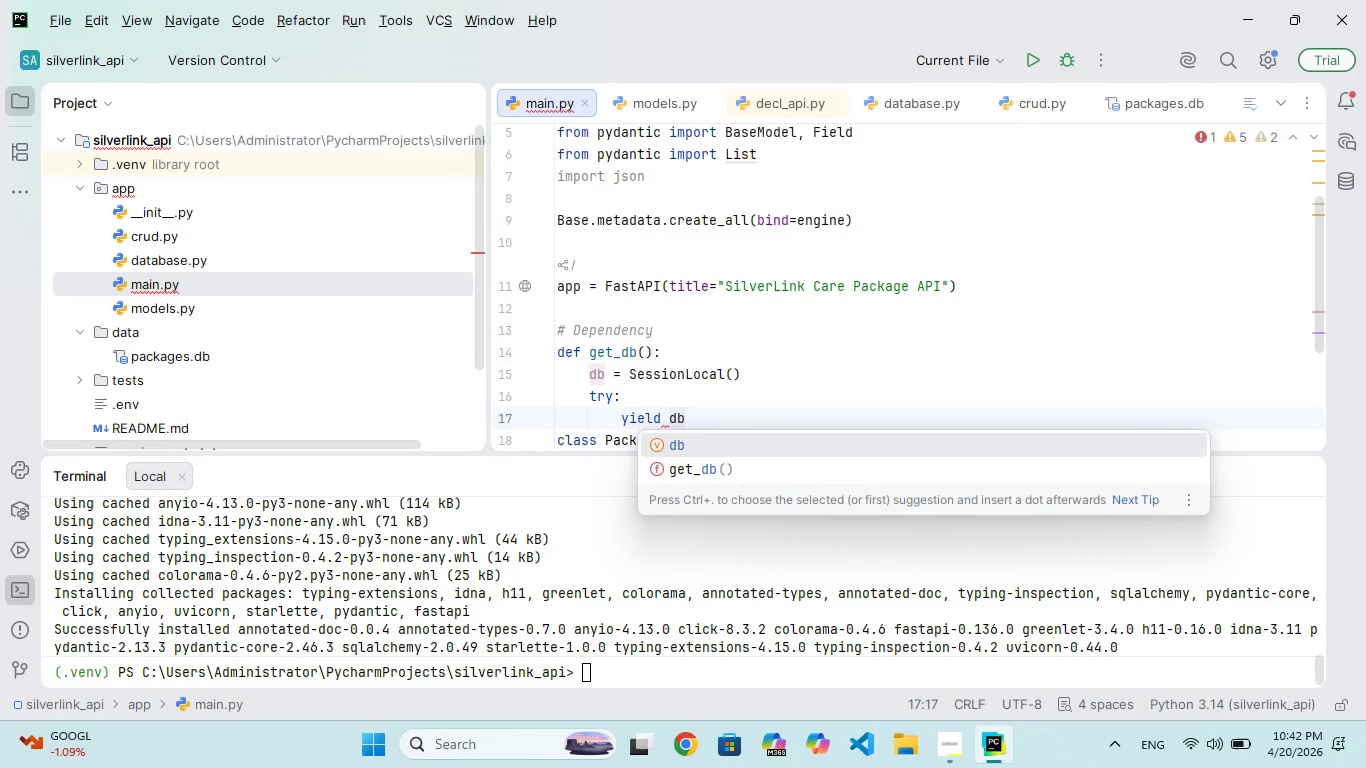 
hold_key(key=D, duration=0.31)
 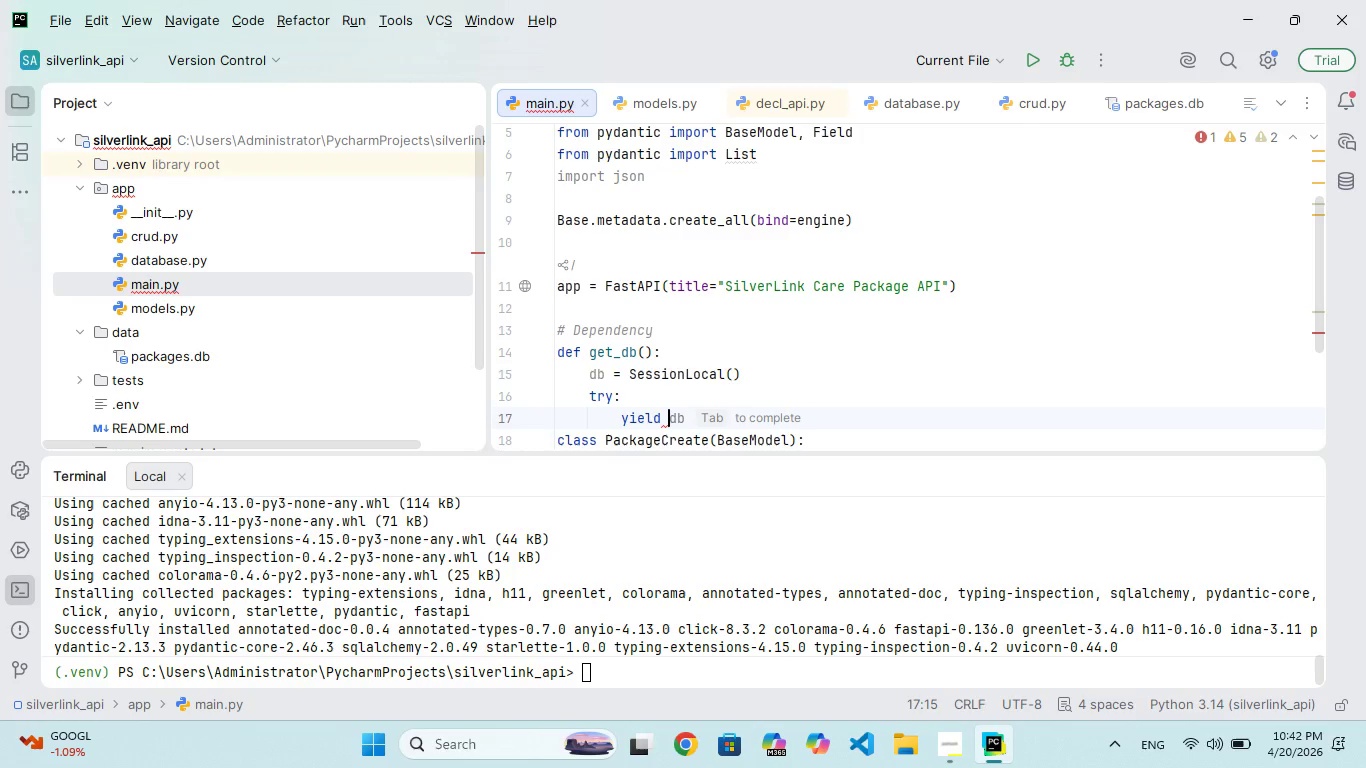 
hold_key(key=D, duration=0.31)
 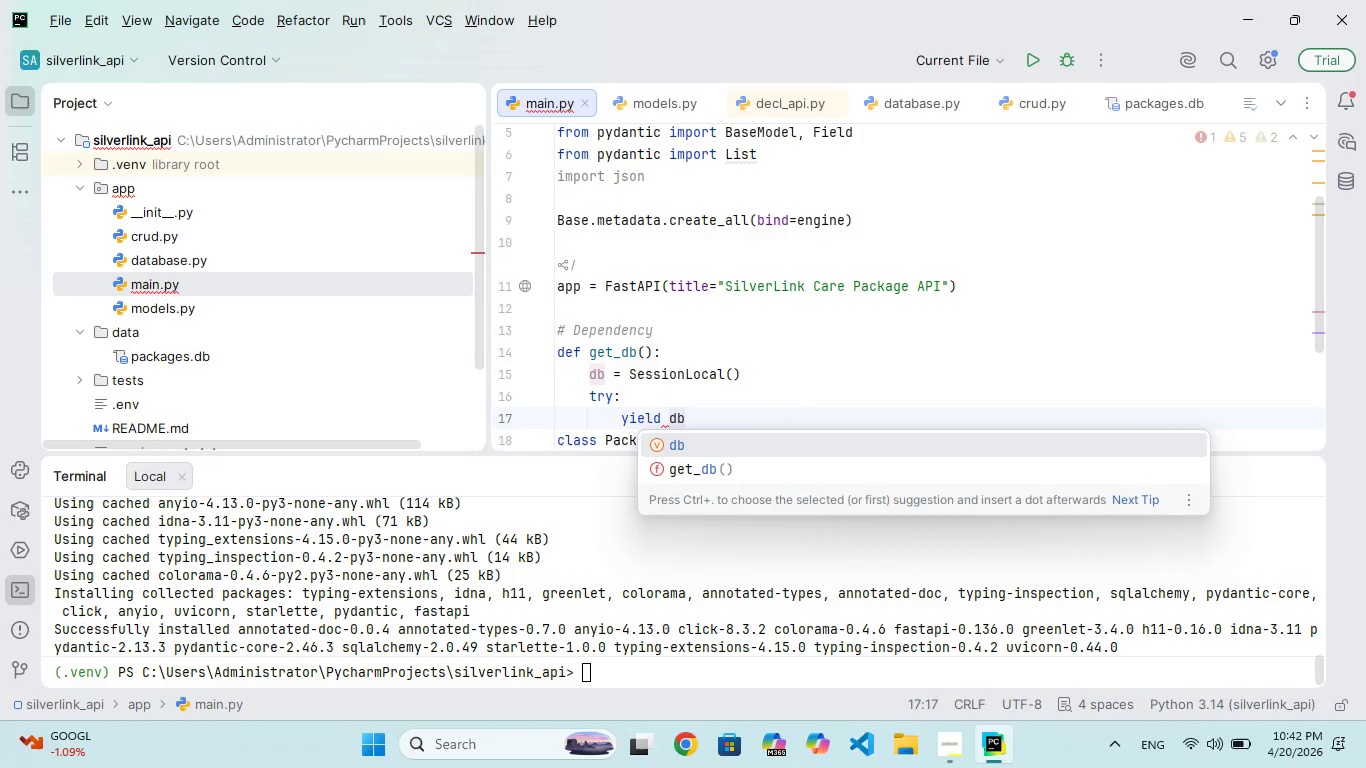 
key(Enter)
 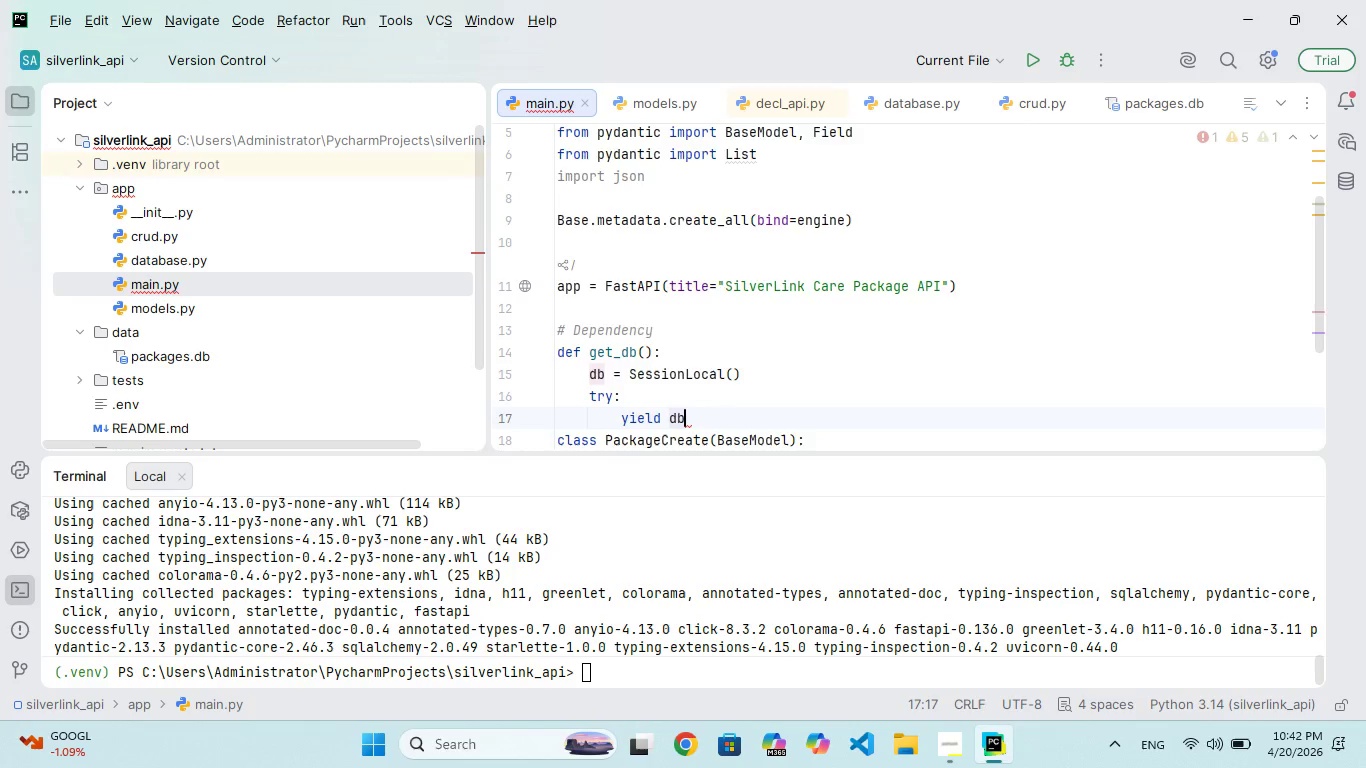 
key(Enter)
 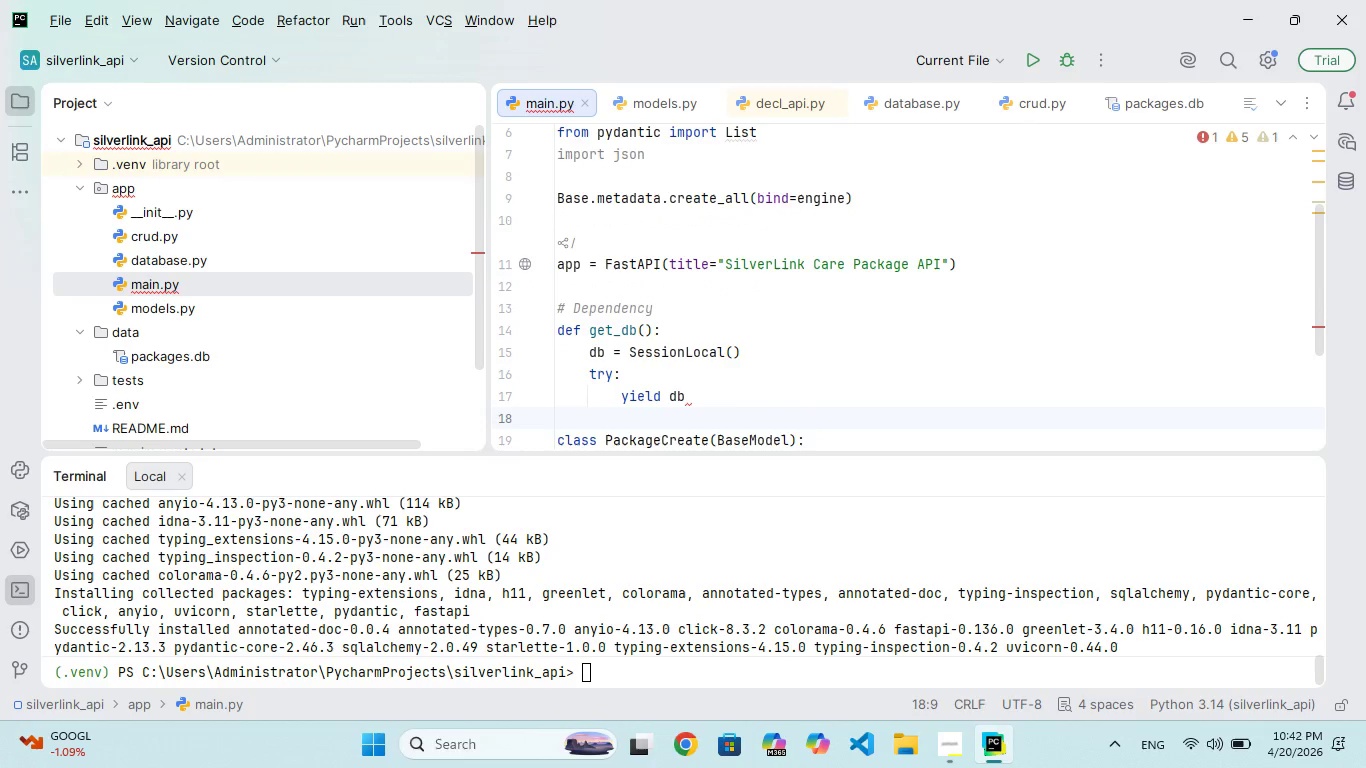 
key(Backspace)
type(finall)
 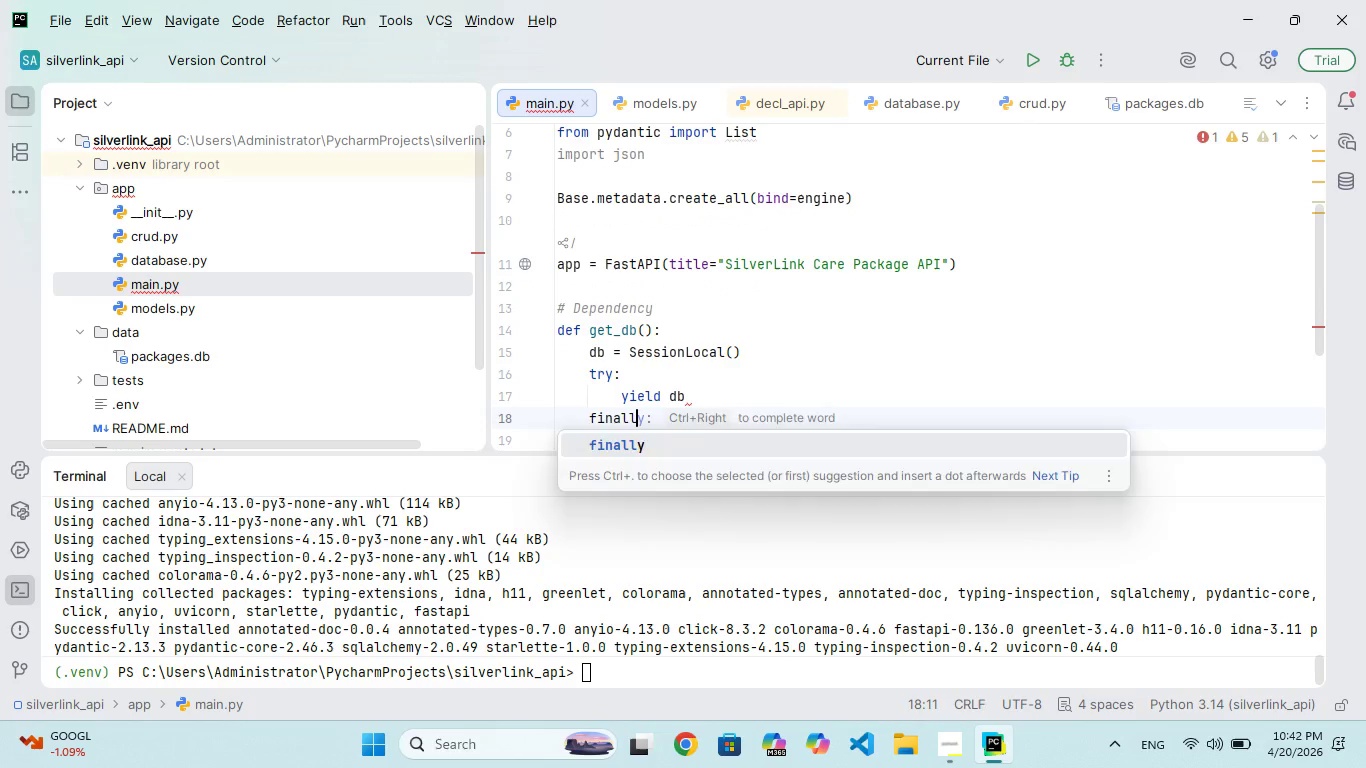 
key(Enter)
 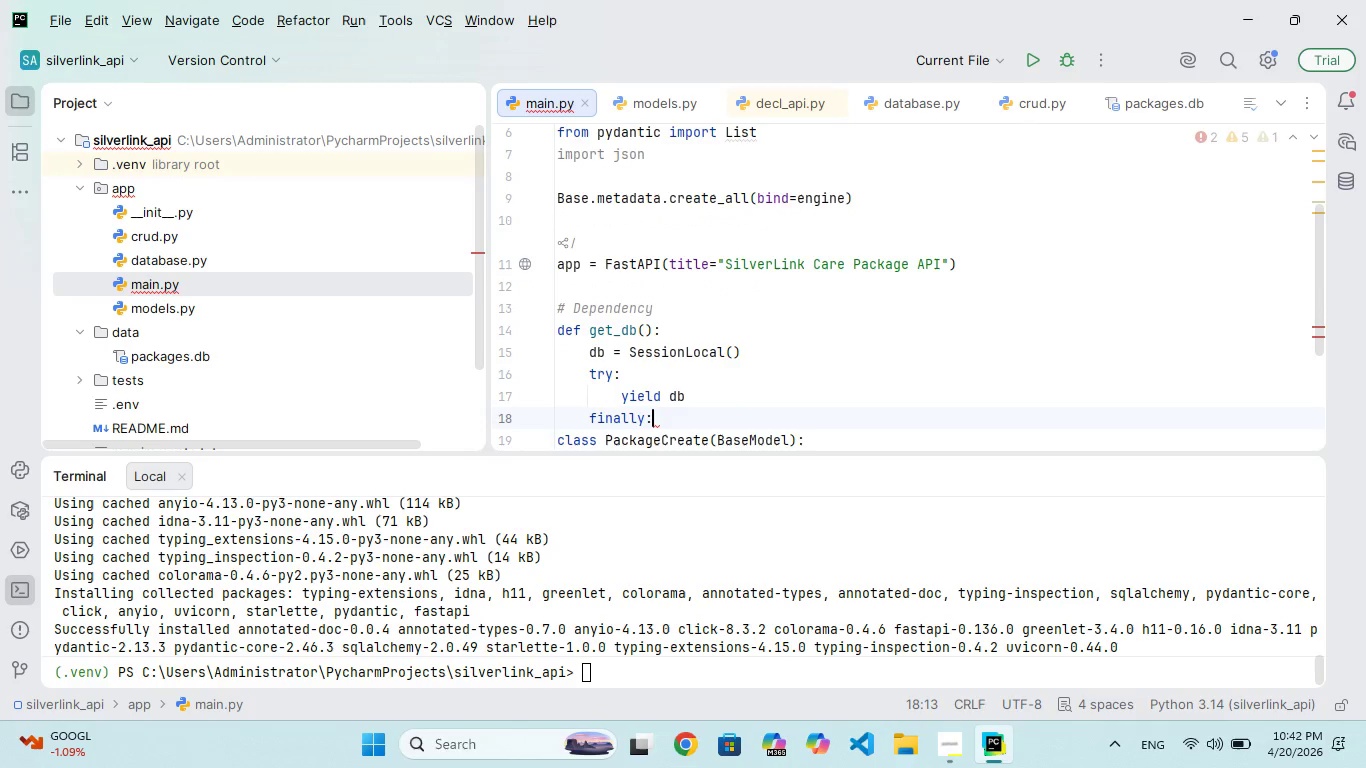 
key(Shift+Semicolon)
 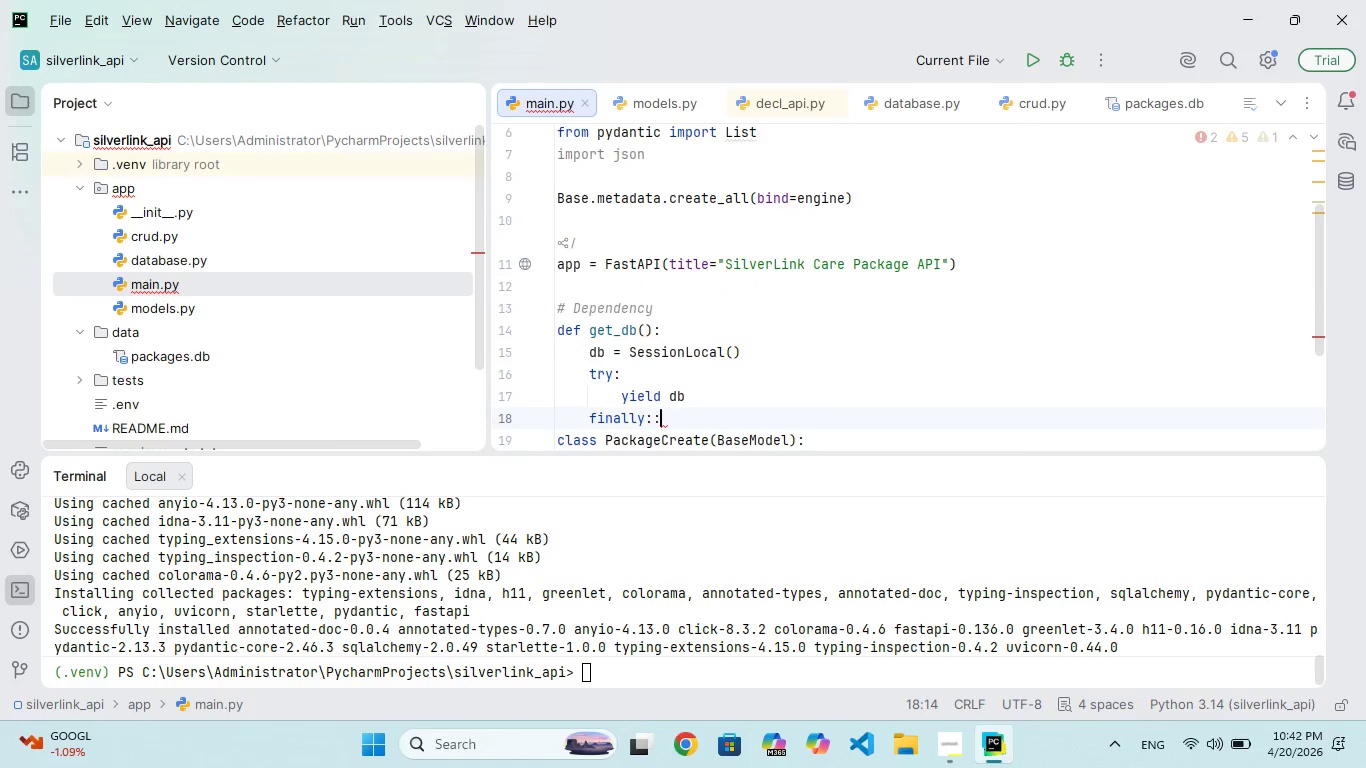 
key(Enter)
 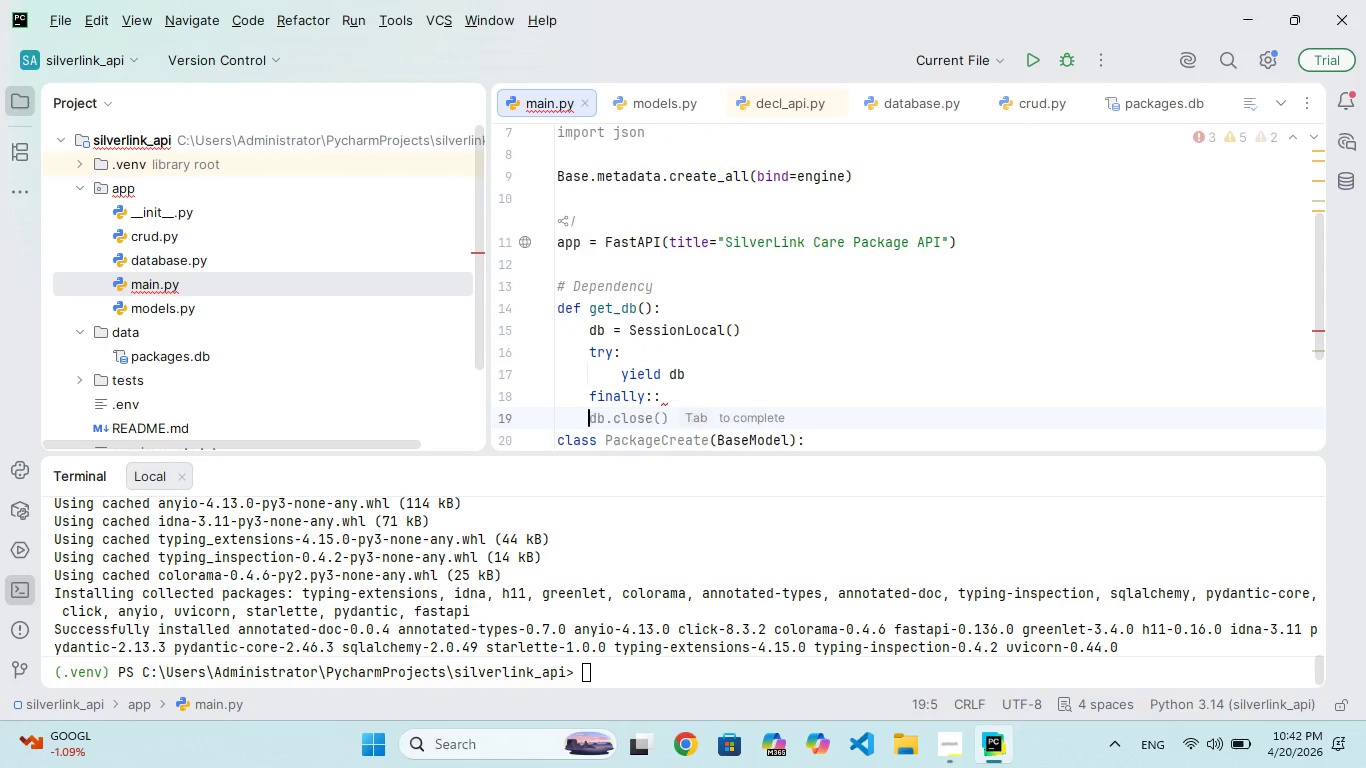 
key(Backspace)
 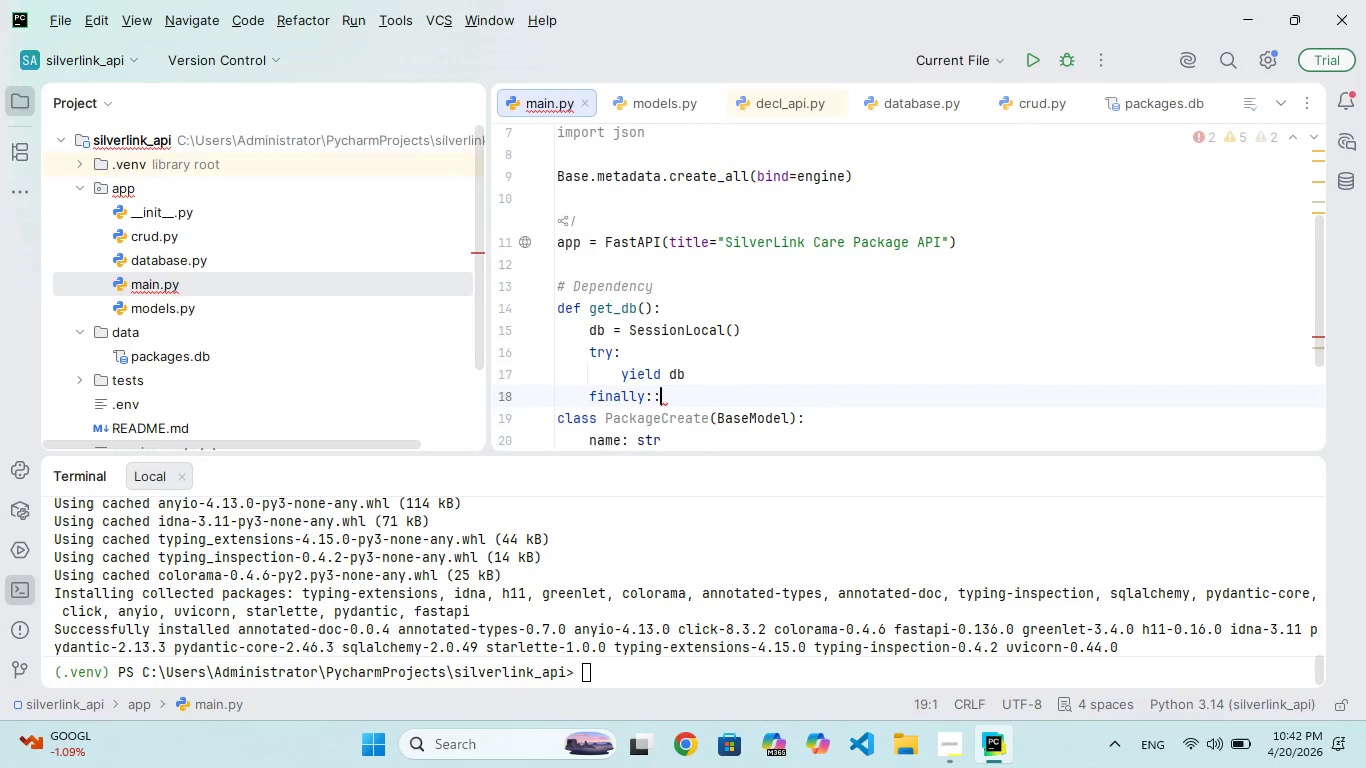 
key(Backspace)
 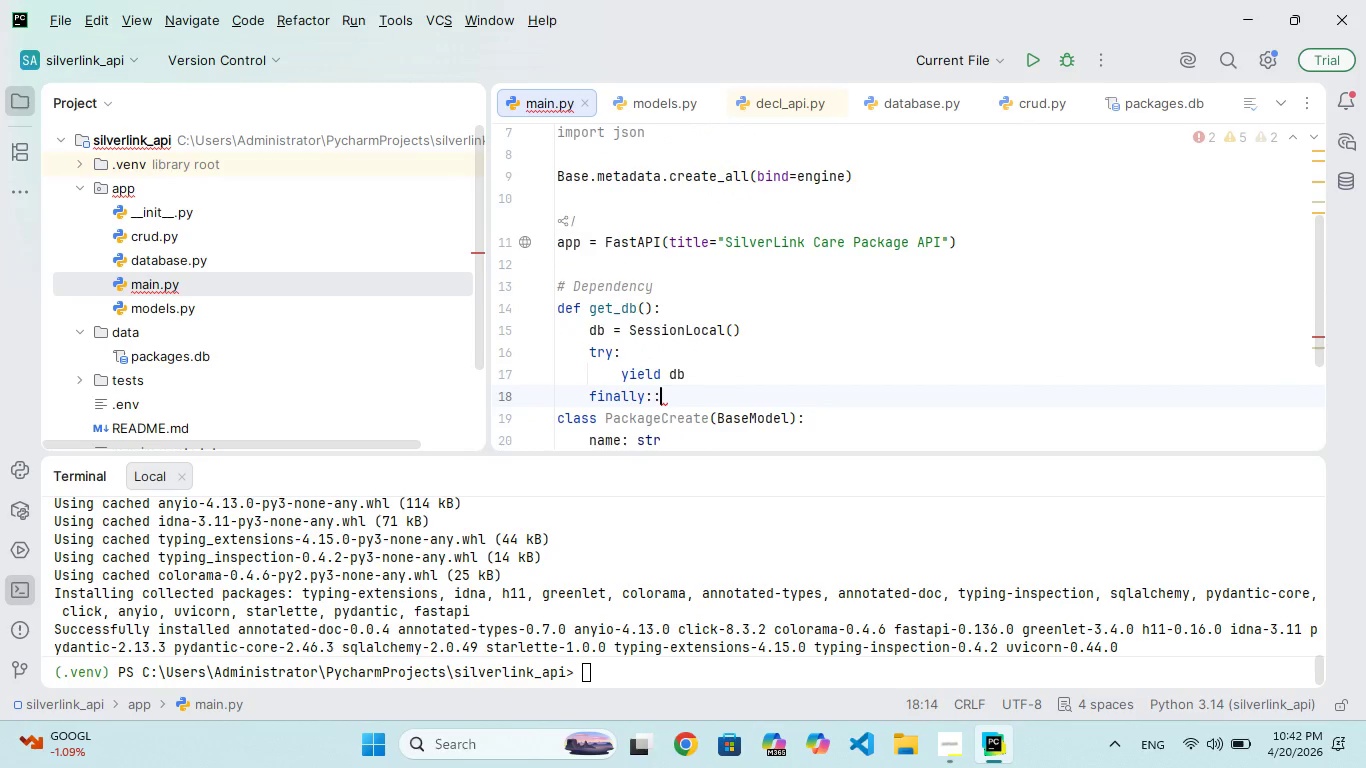 
key(Backspace)
 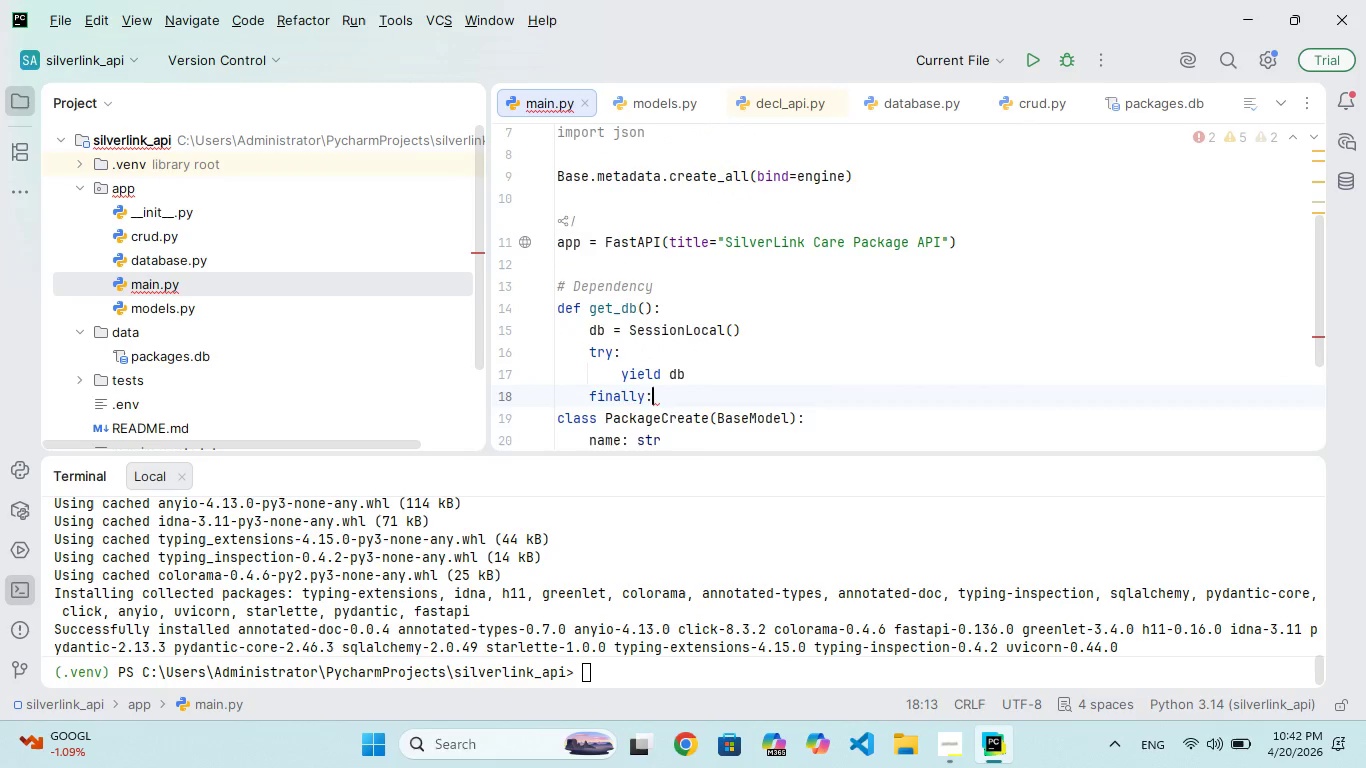 
key(Enter)
 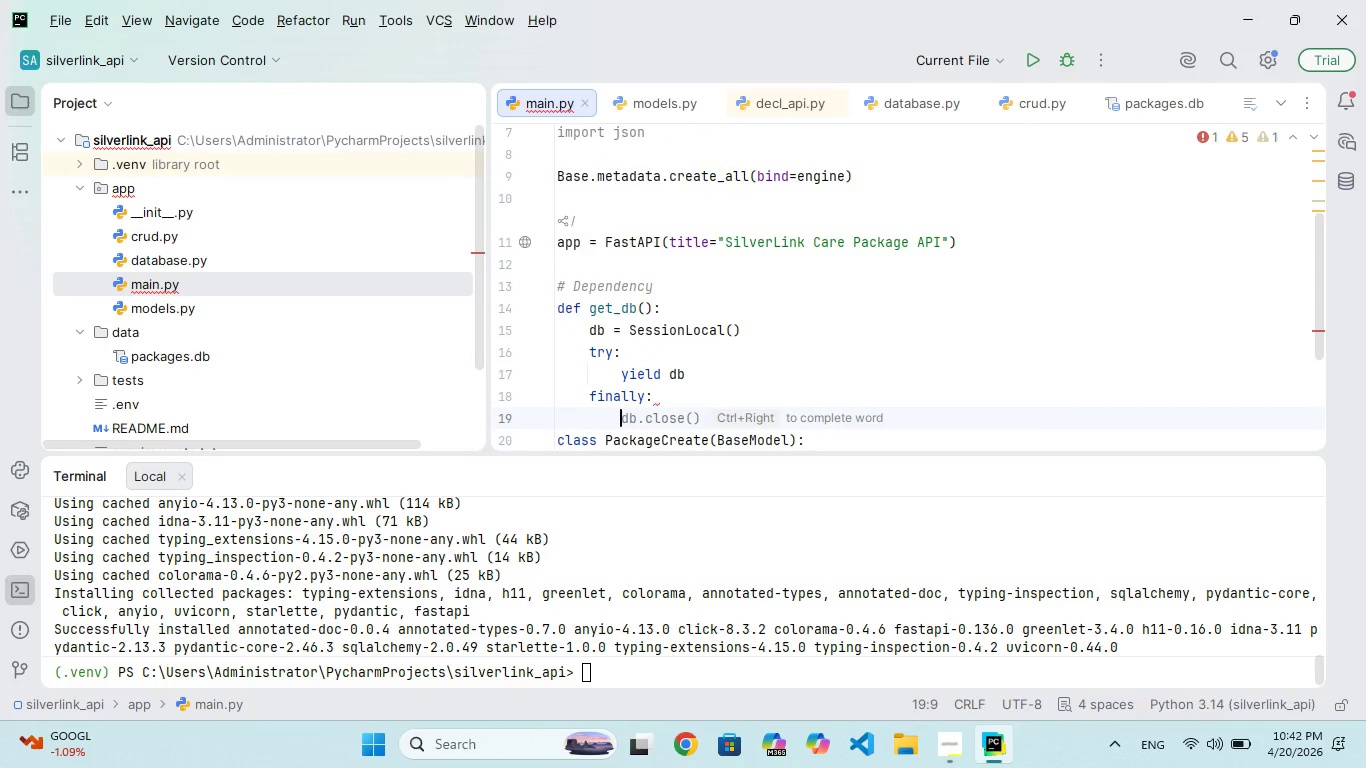 
type(db.loe)
 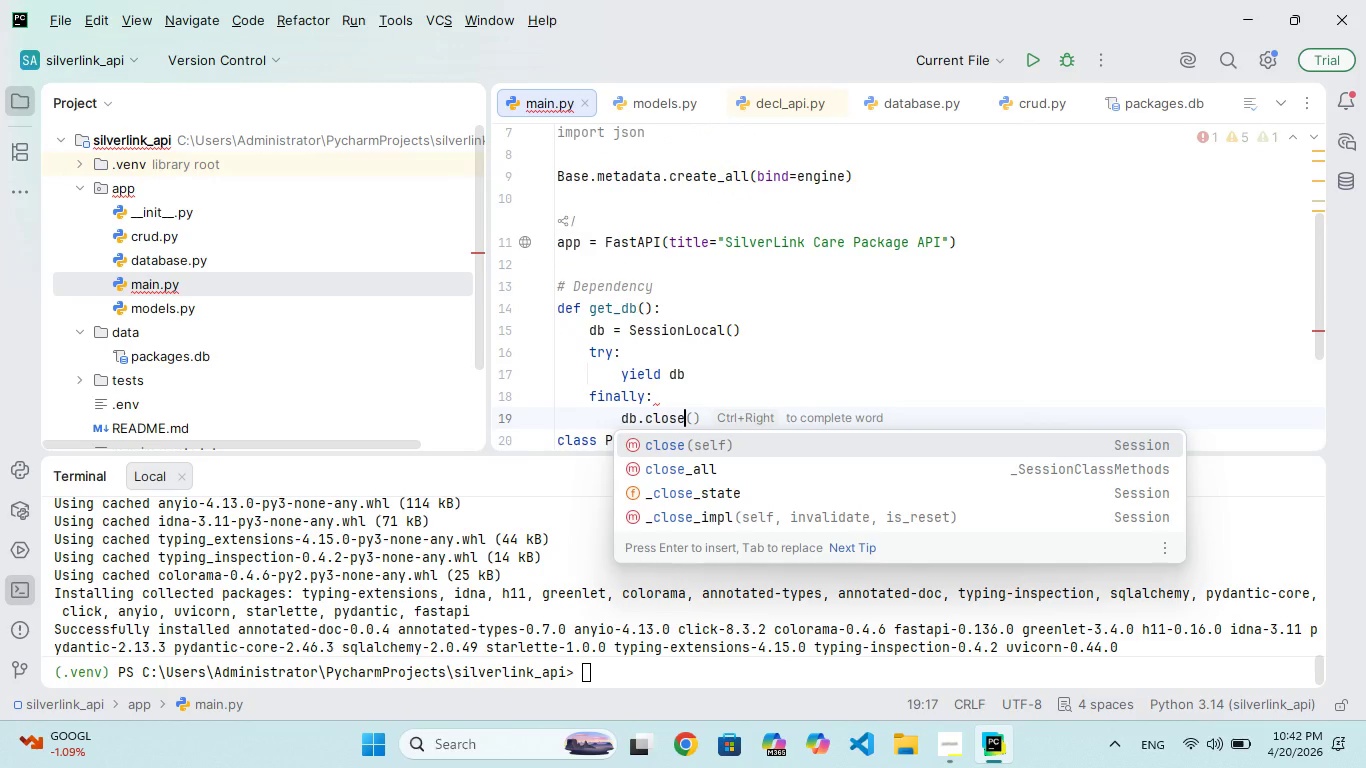 
hold_key(key=C, duration=0.31)
 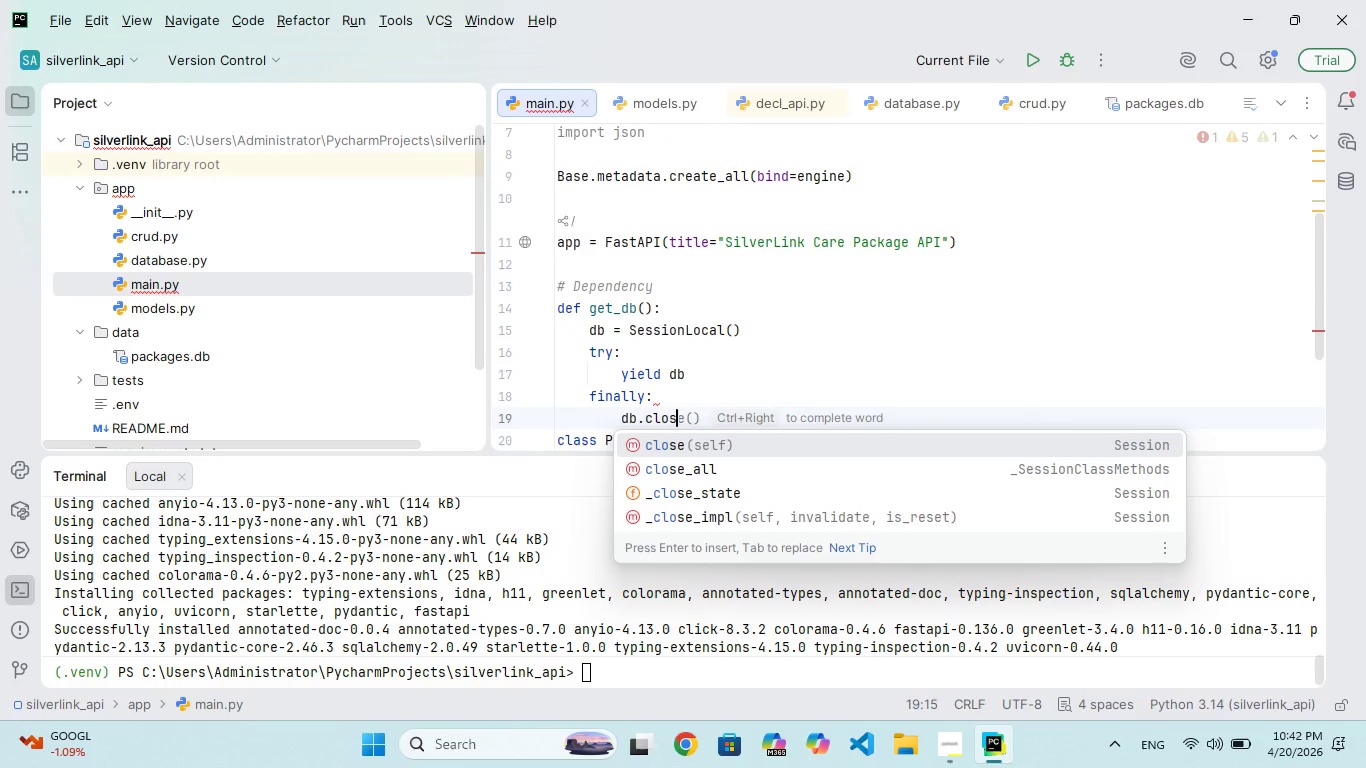 
hold_key(key=S, duration=0.38)
 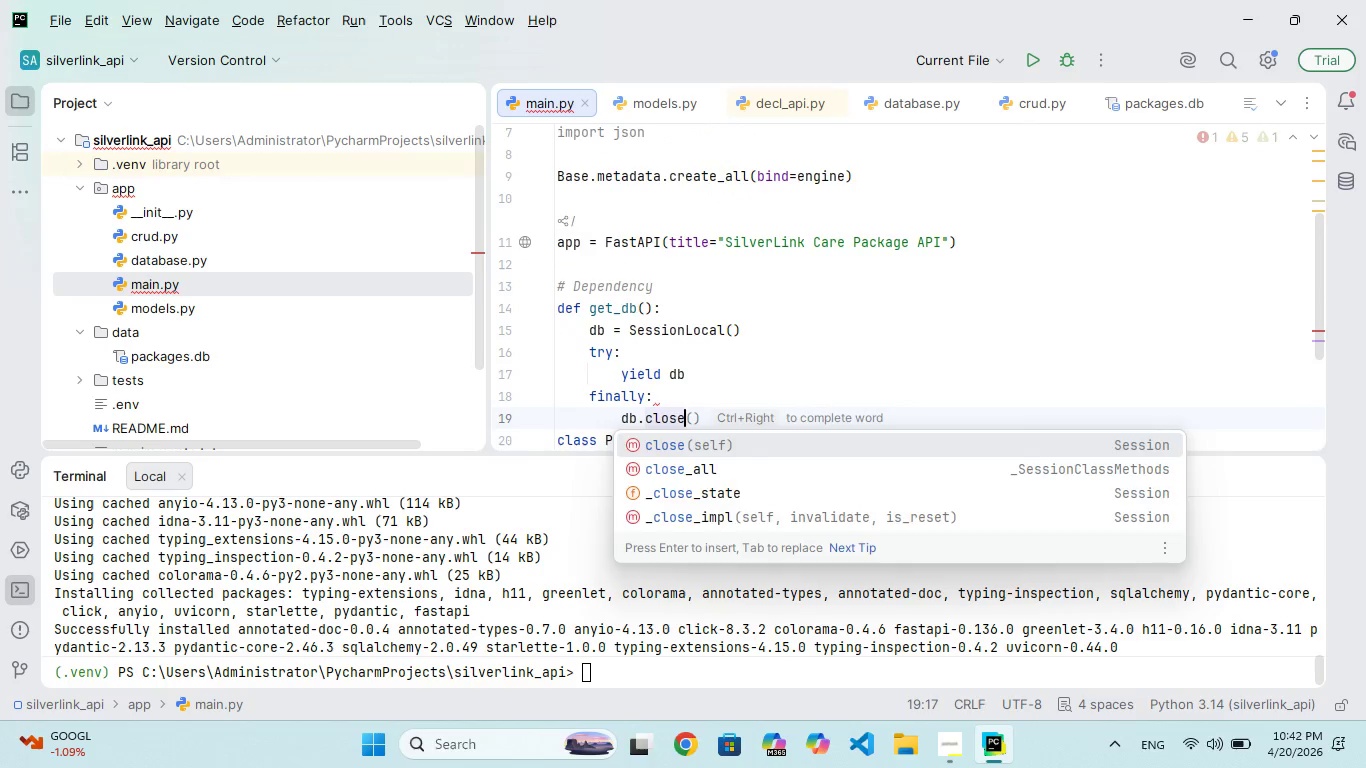 
key(Enter)
 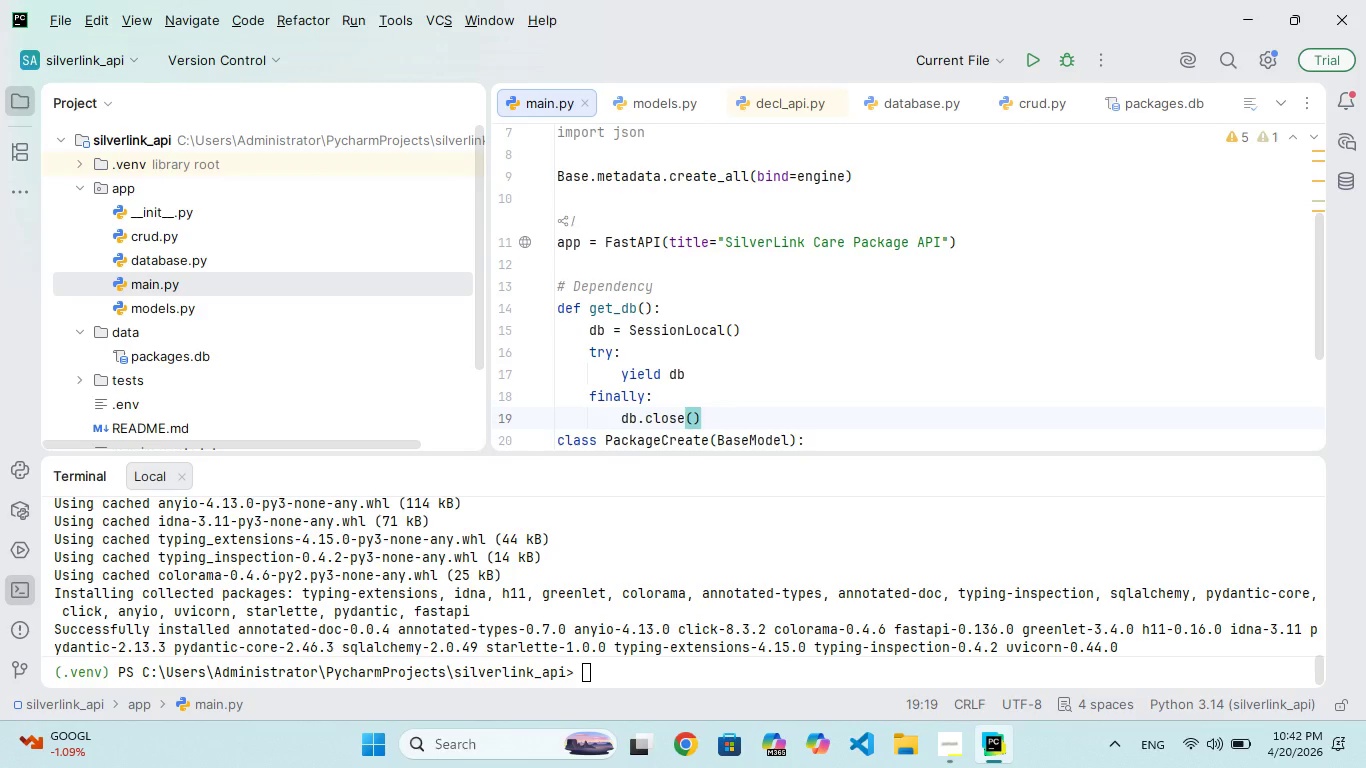 
key(Shift+ShiftRight)
 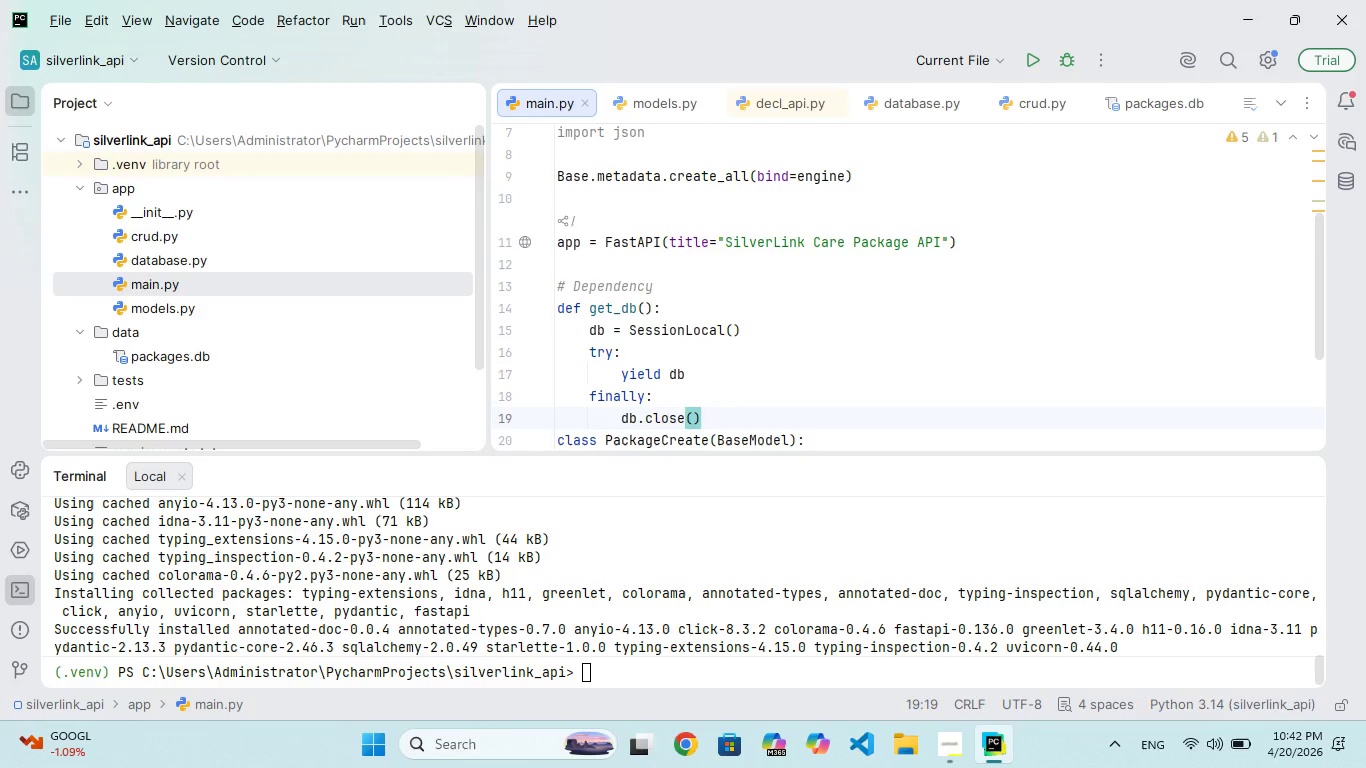 
key(Shift+ShiftRight)
 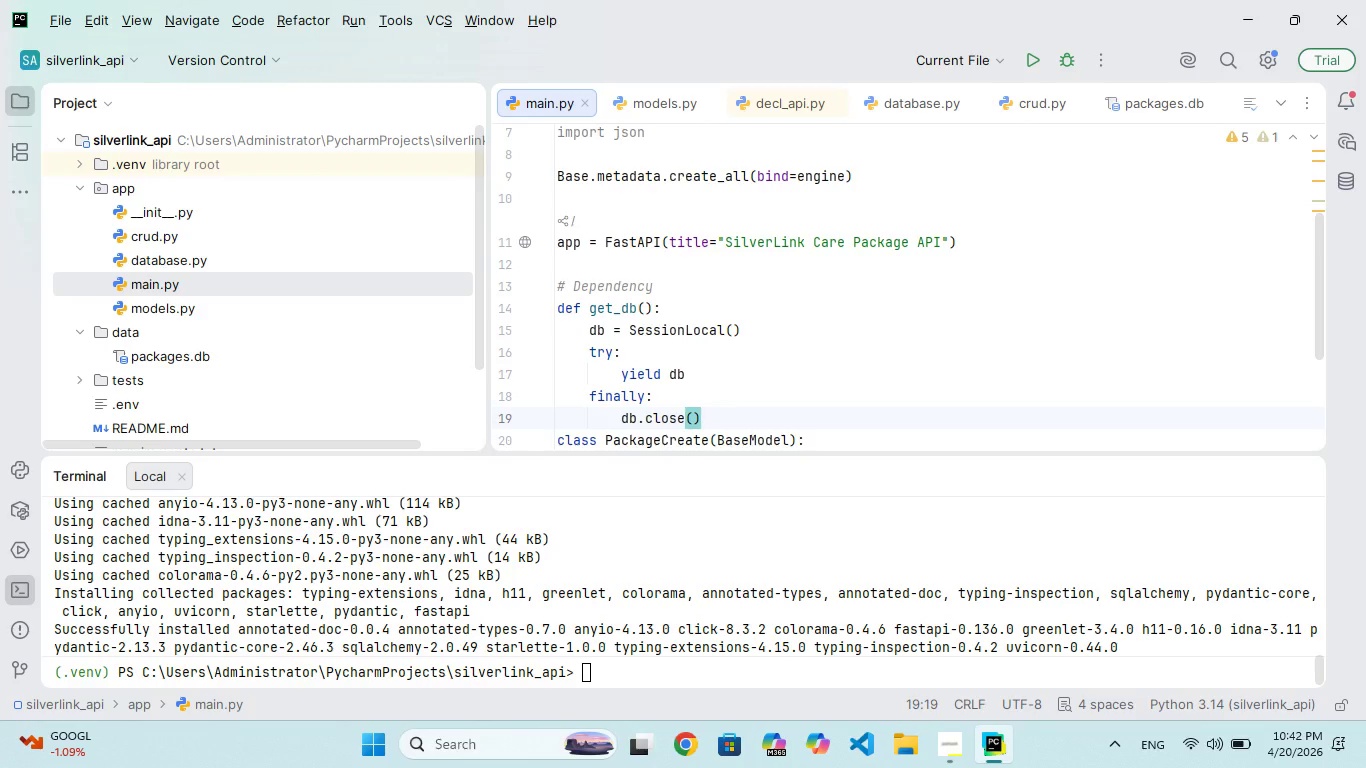 
key(Enter)
 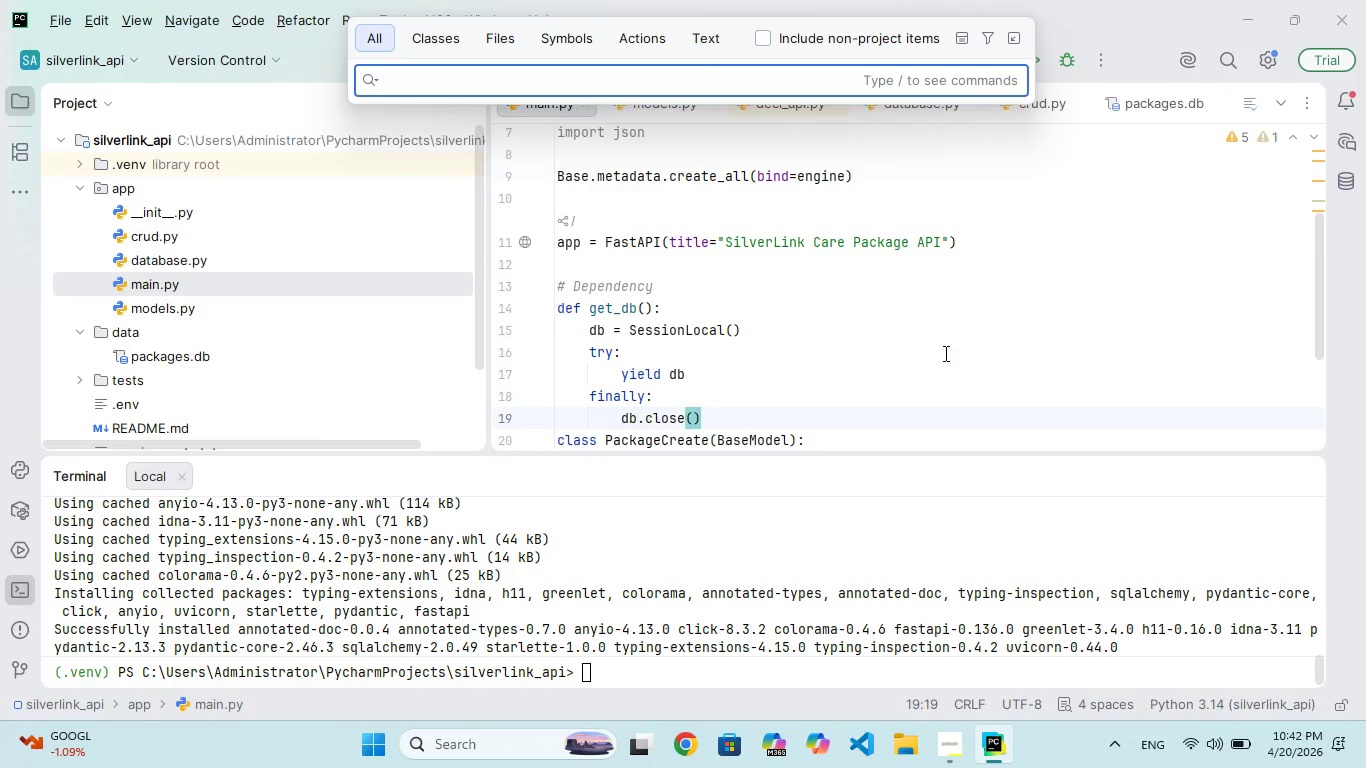 
left_click([707, 430])
 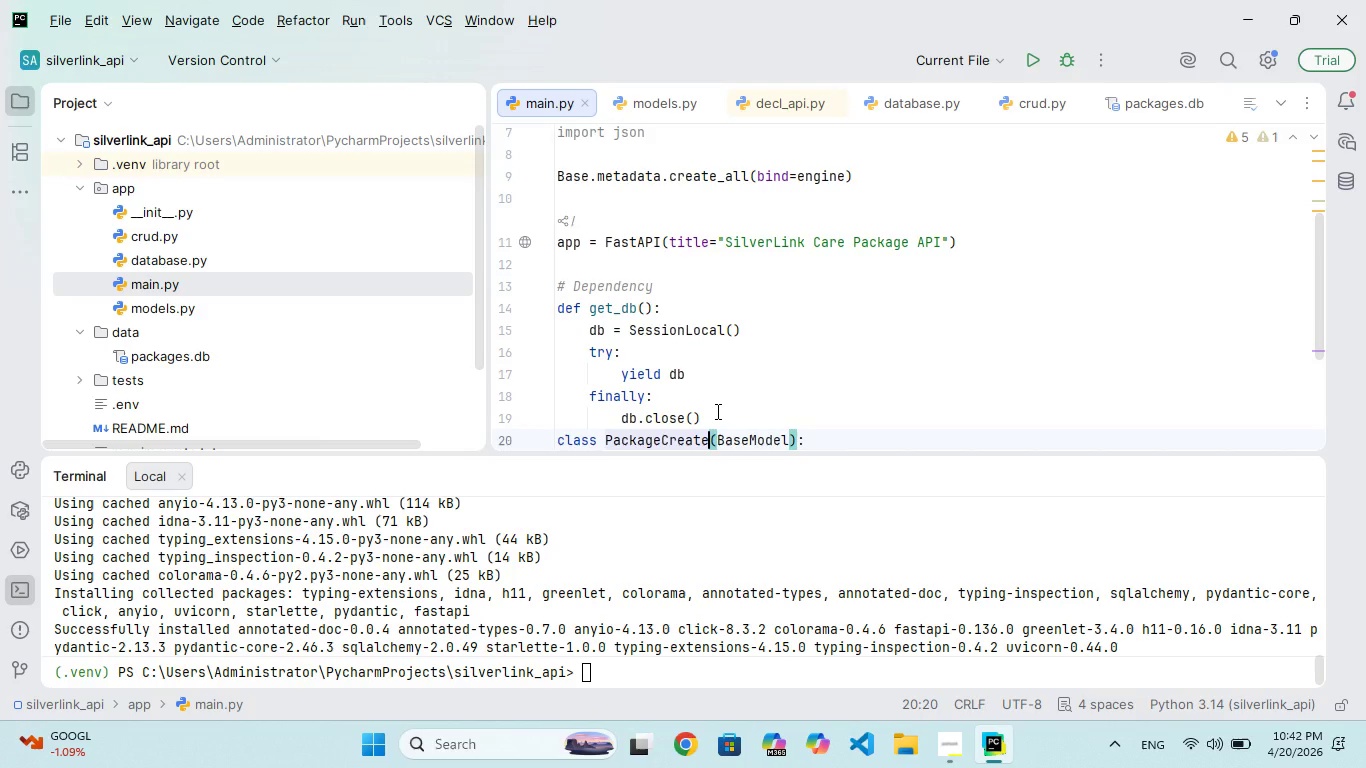 
left_click([716, 411])
 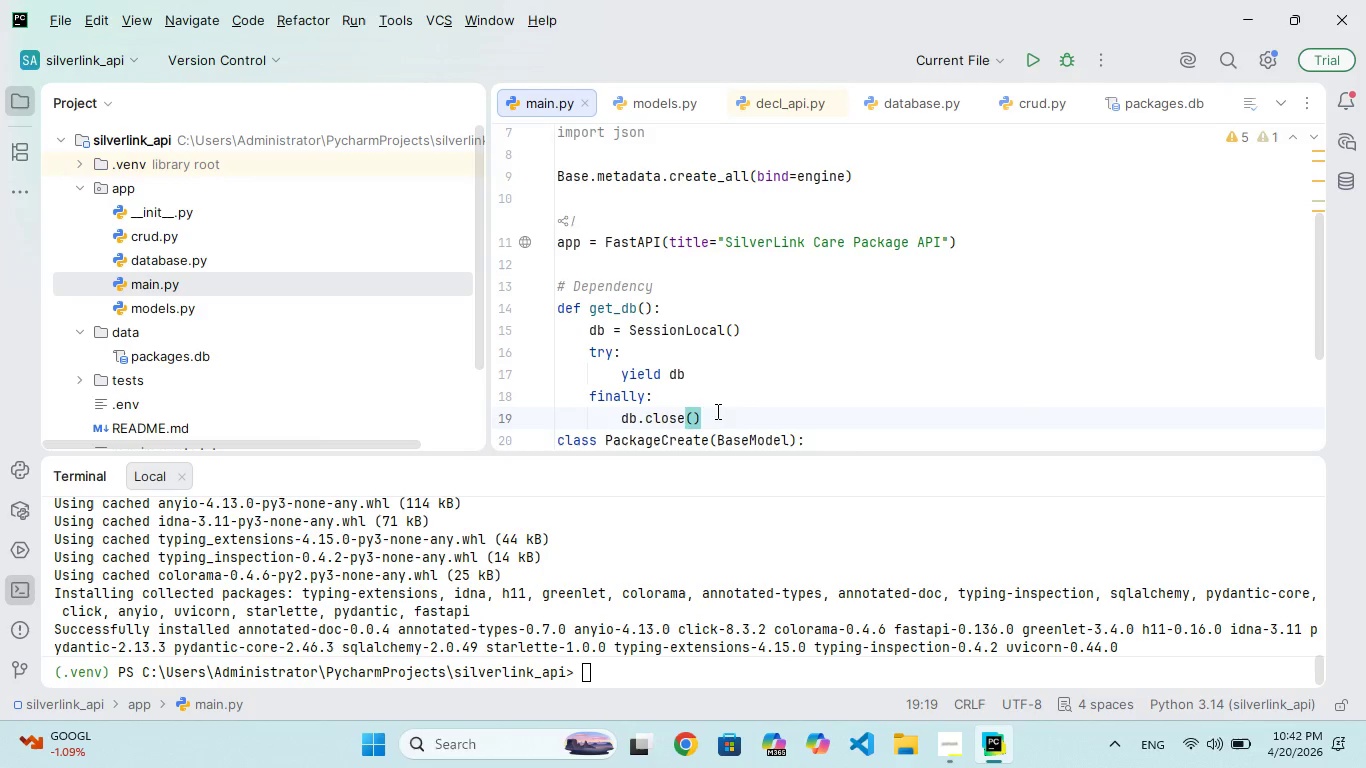 
wait(5.22)
 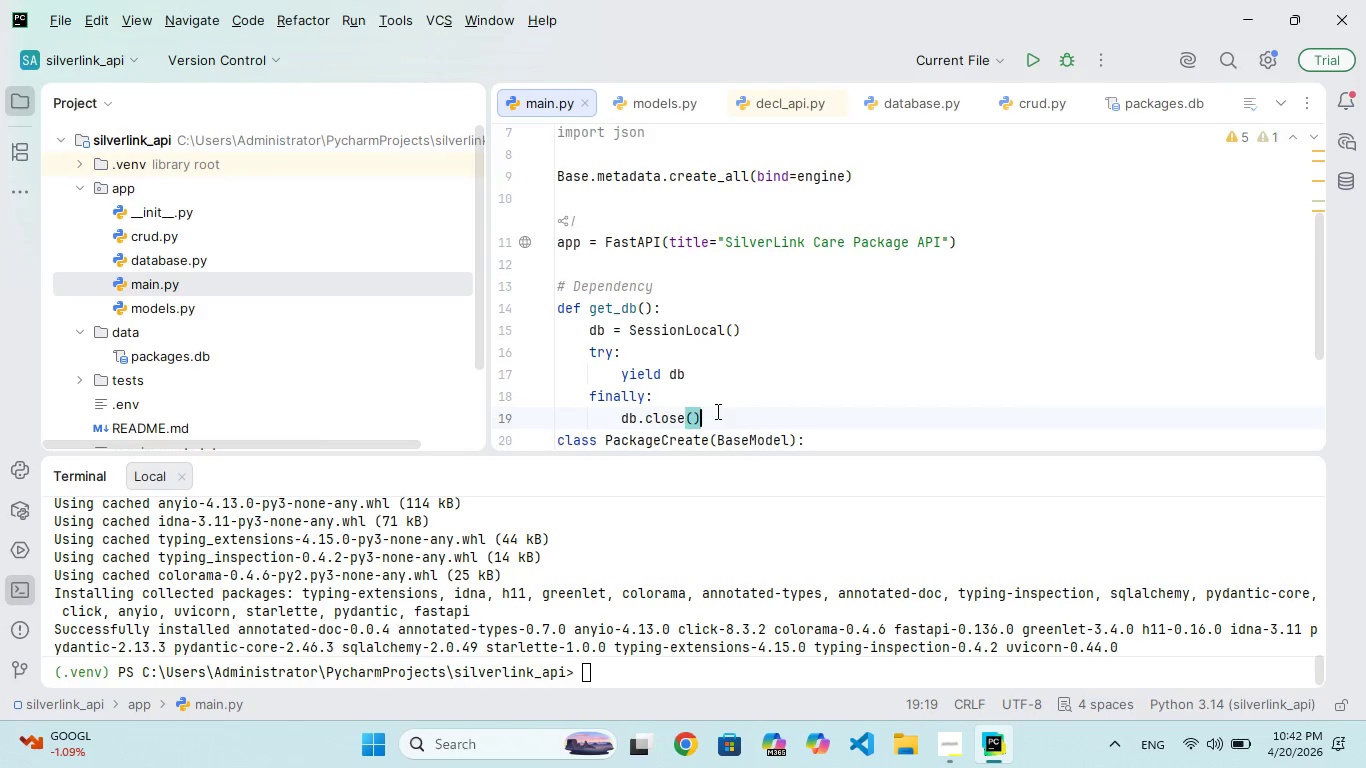 
key(Enter)
 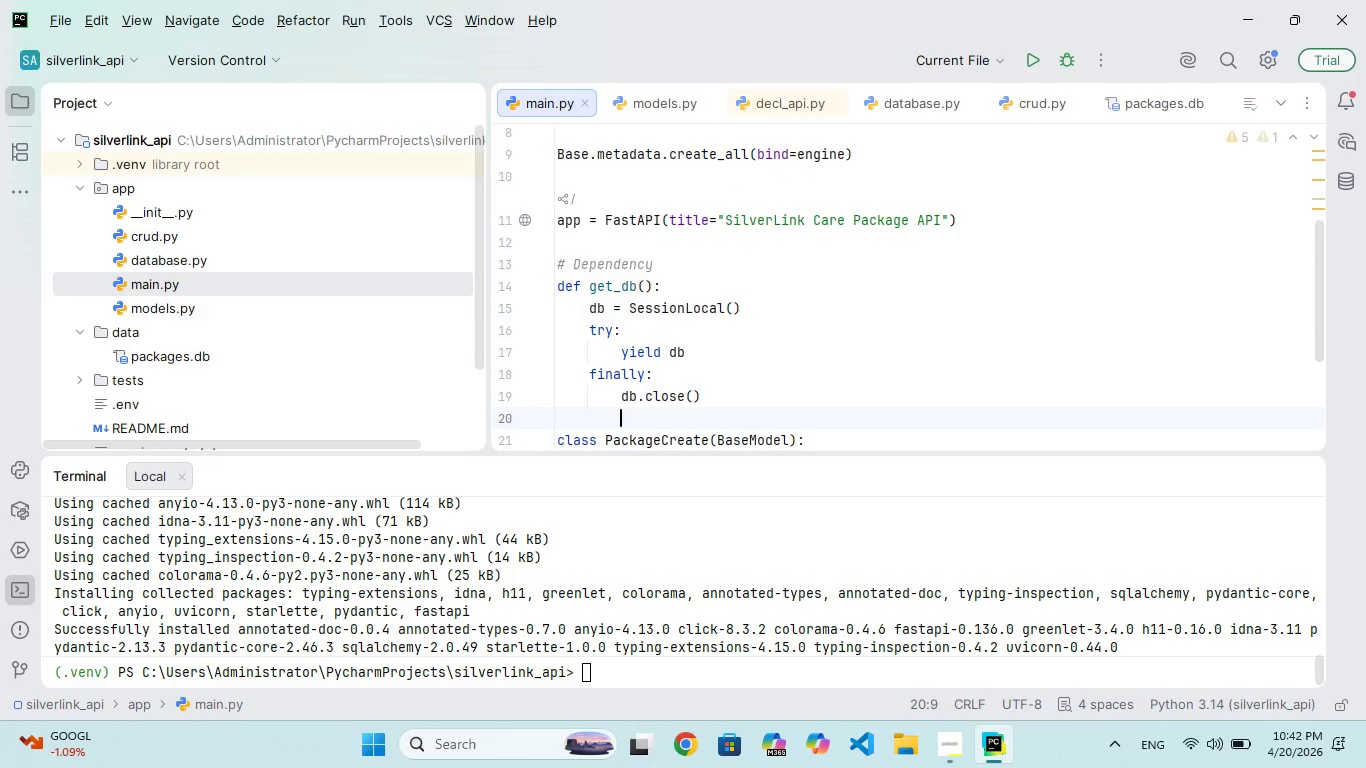 
key(Enter)
 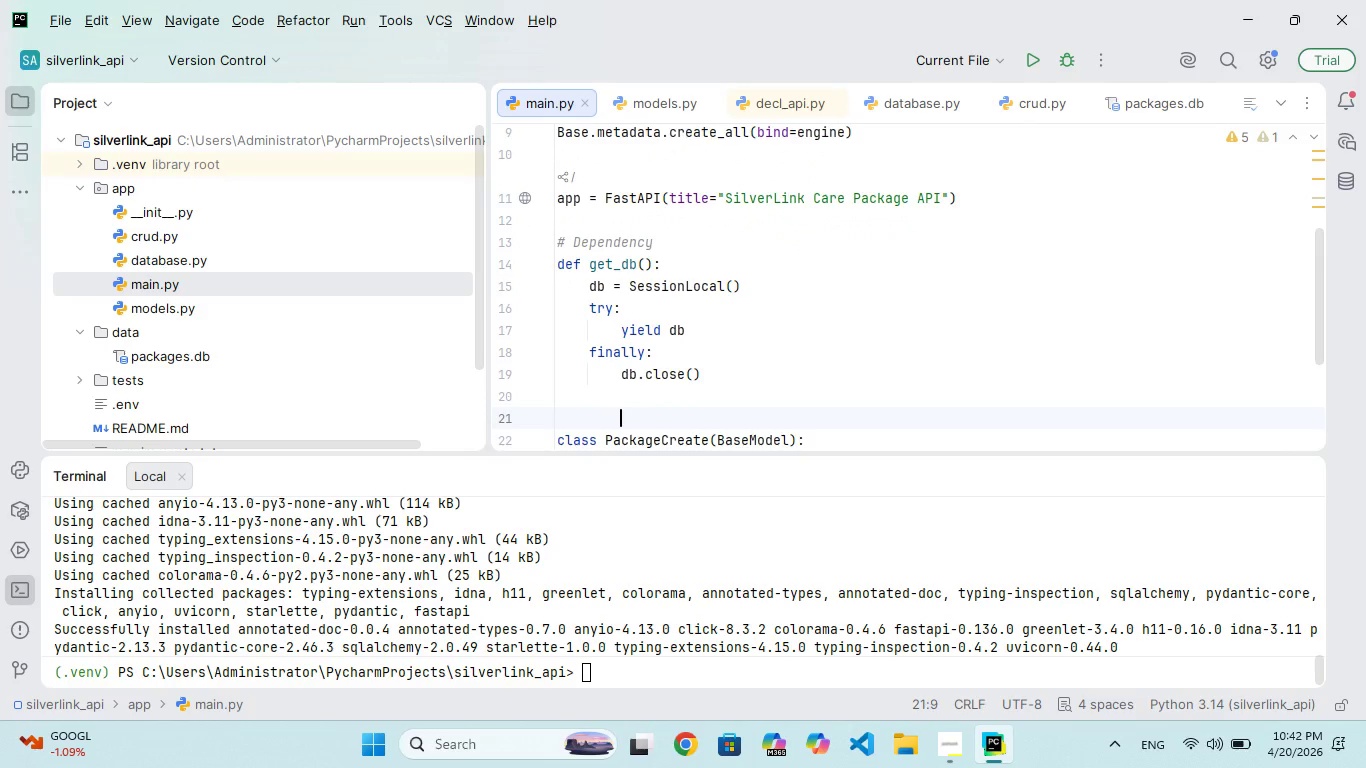 
key(ArrowDown)
 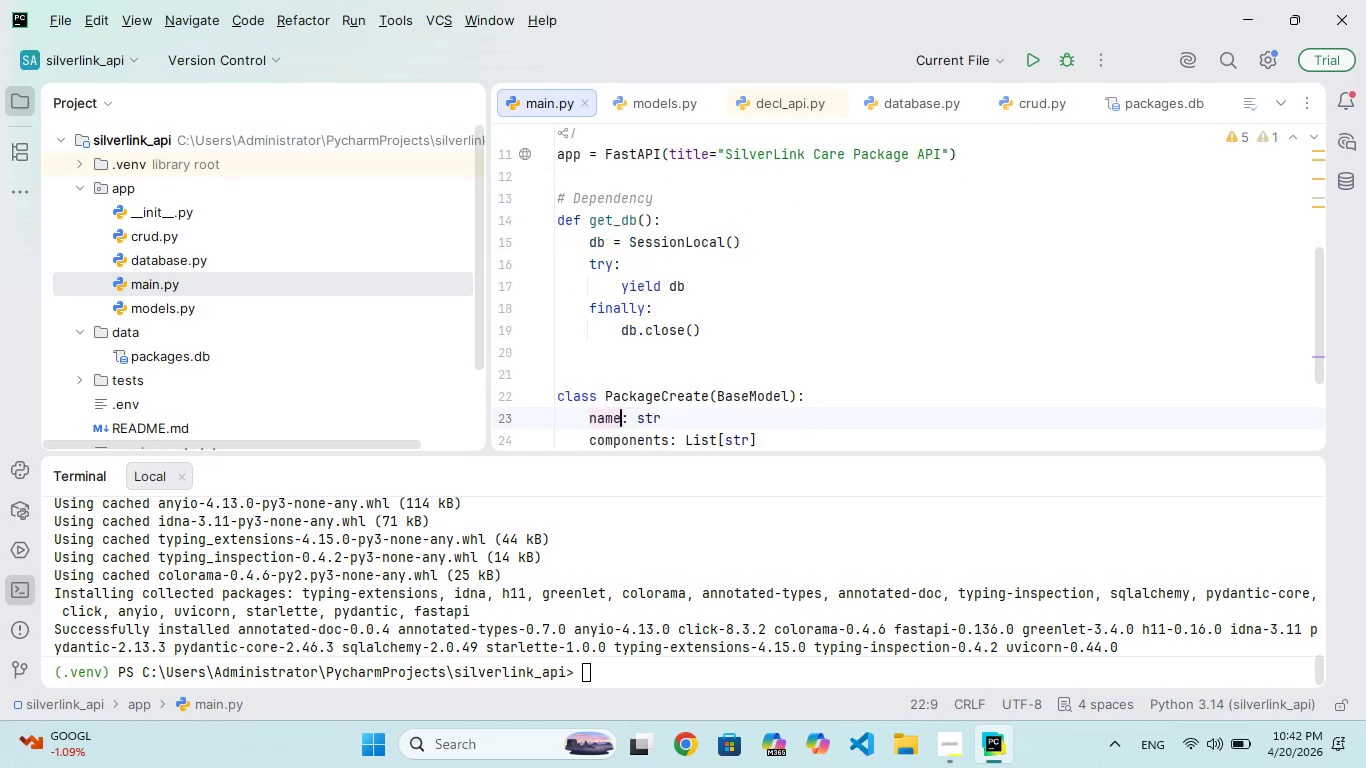 
key(ArrowDown)
 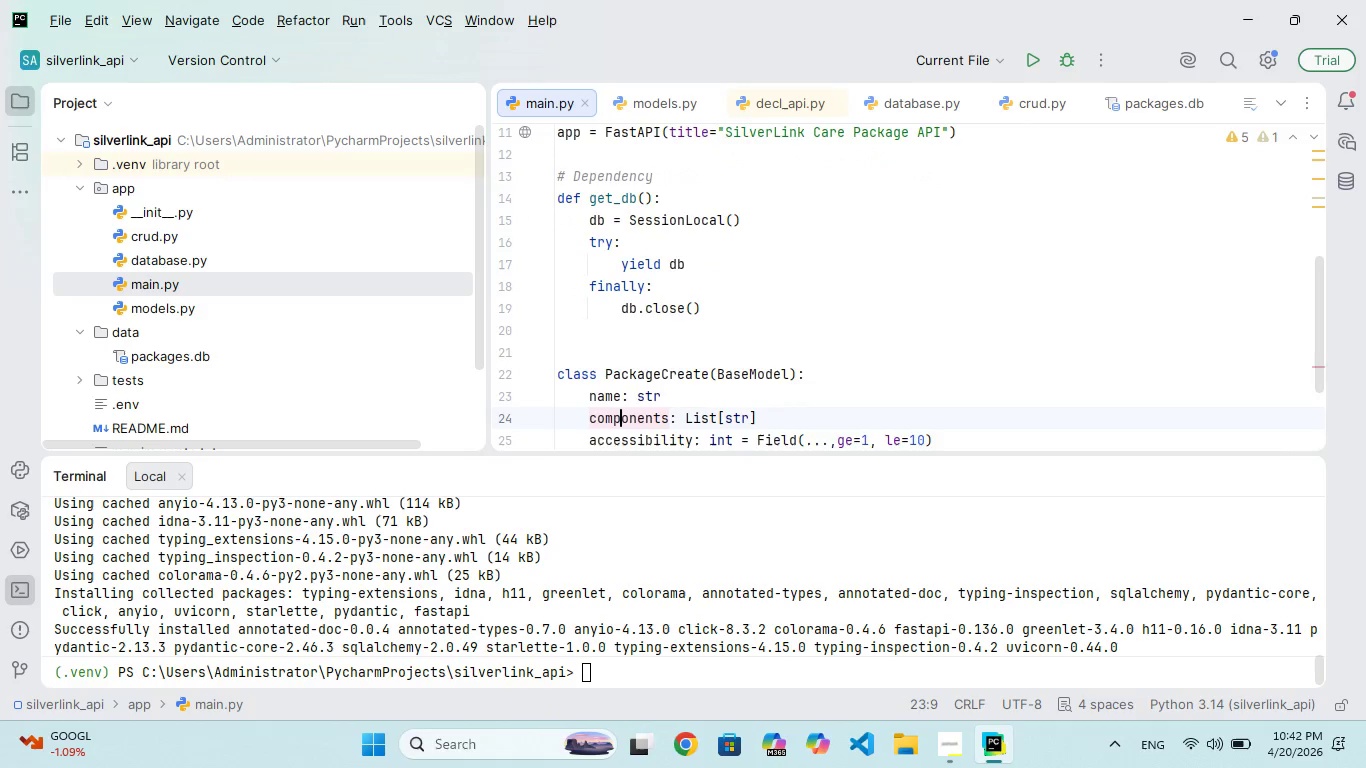 
key(ArrowDown)
 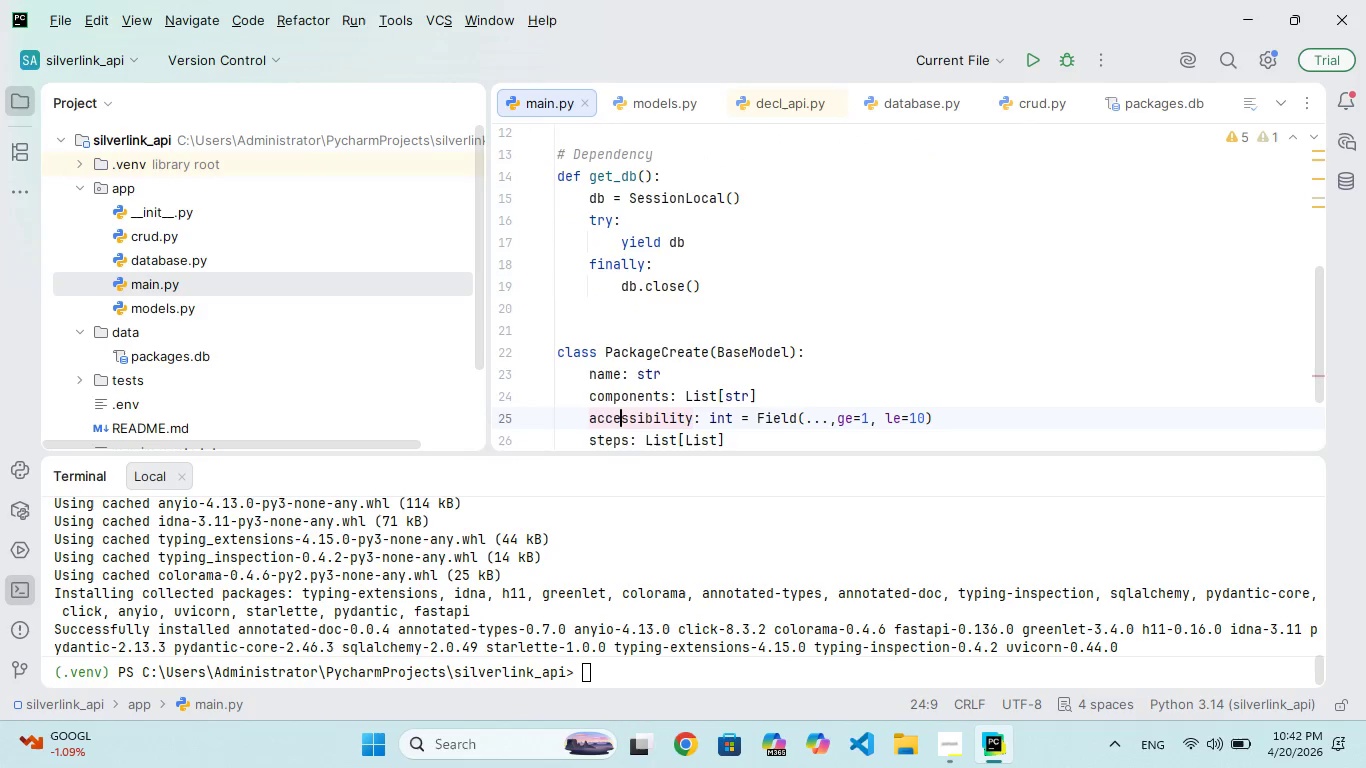 
key(ArrowDown)
 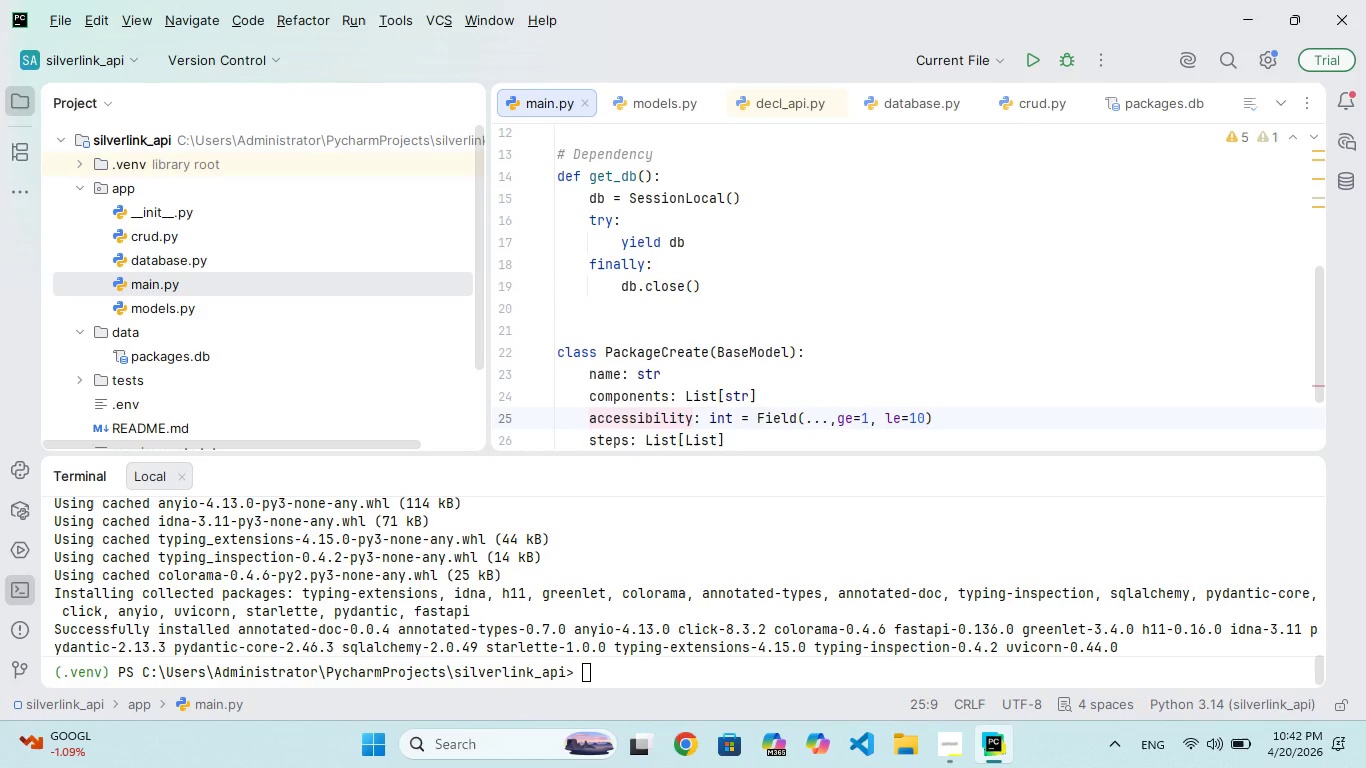 
key(ArrowDown)
 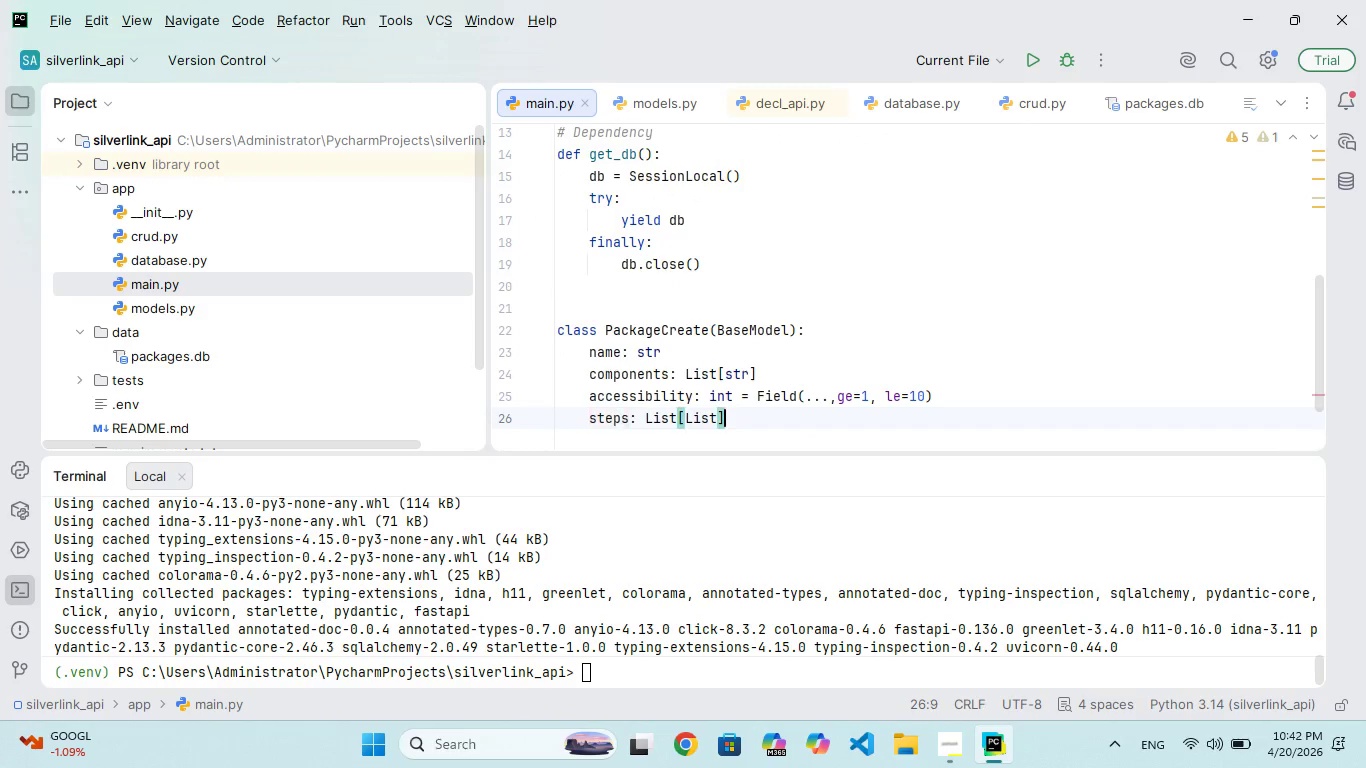 
key(ArrowDown)
 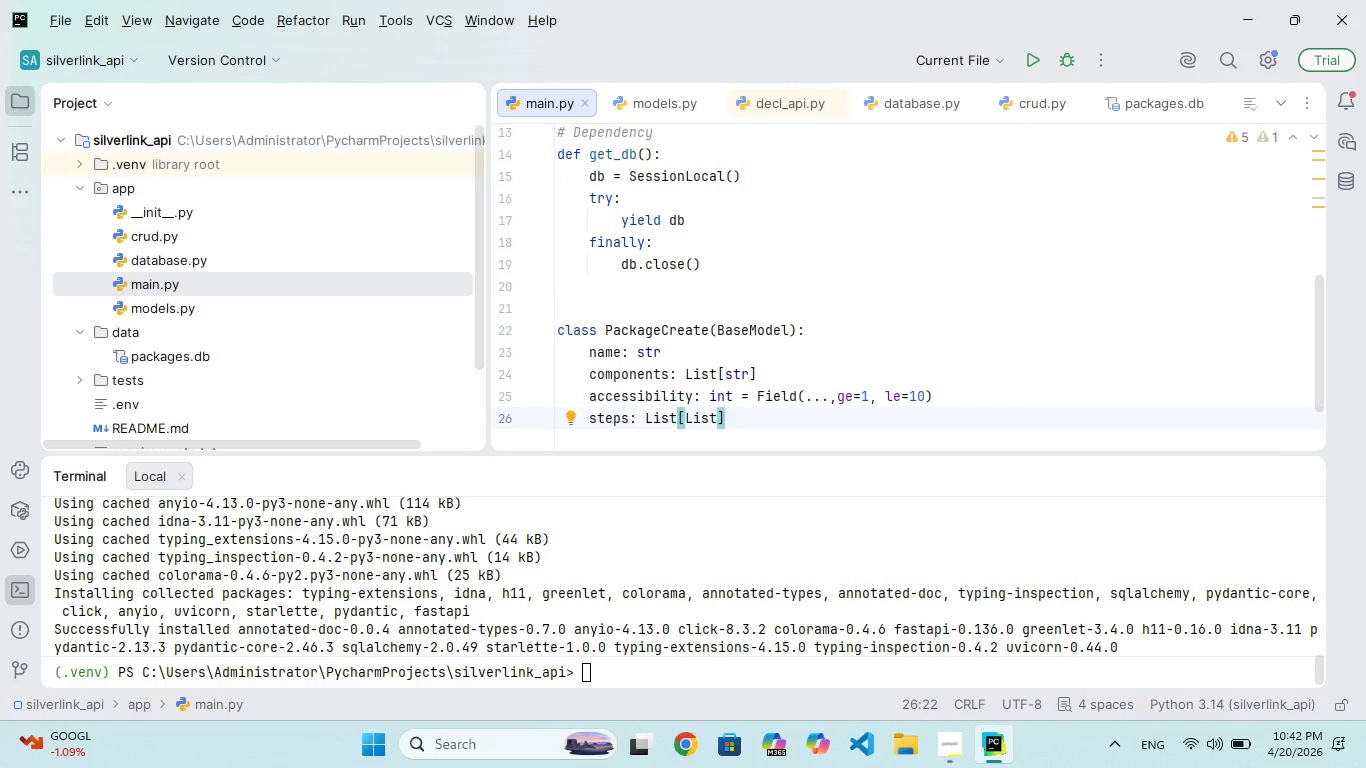 
key(ArrowRight)
 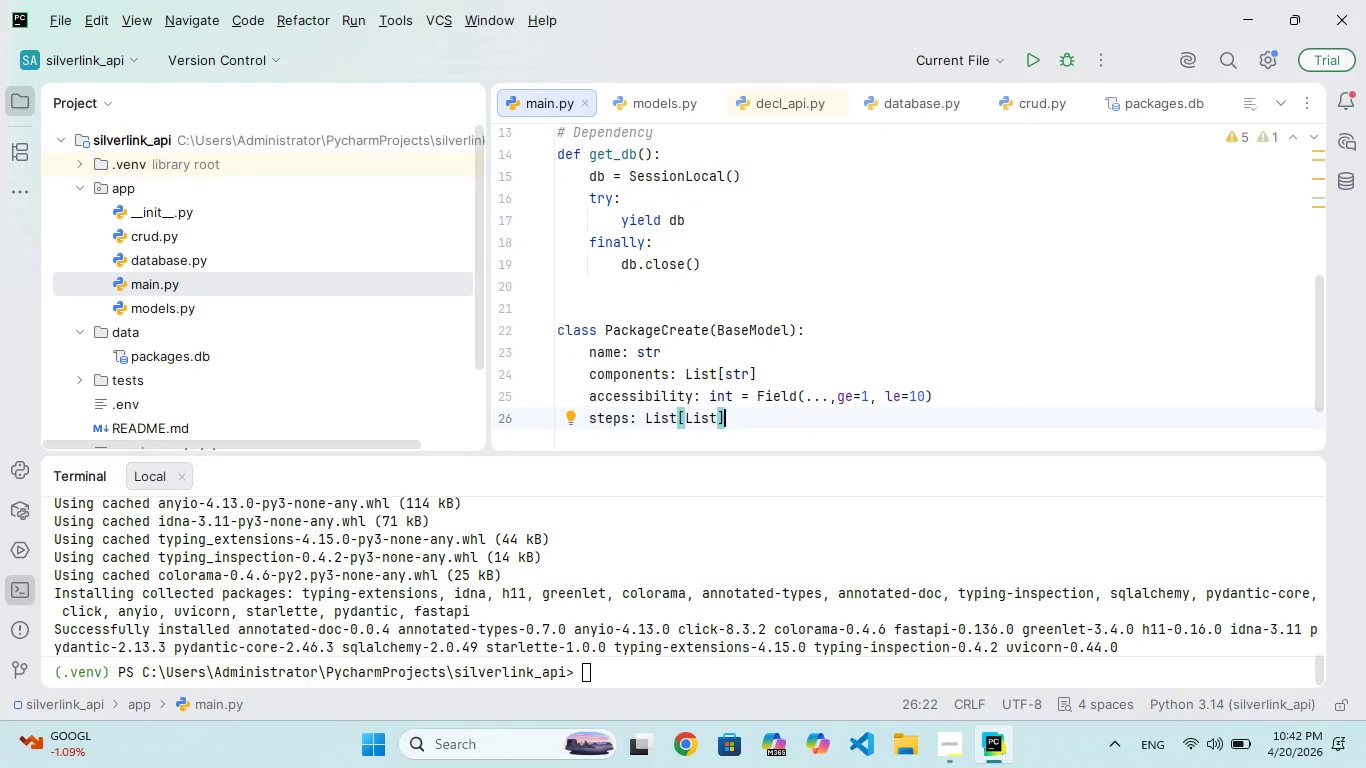 
key(Enter)
 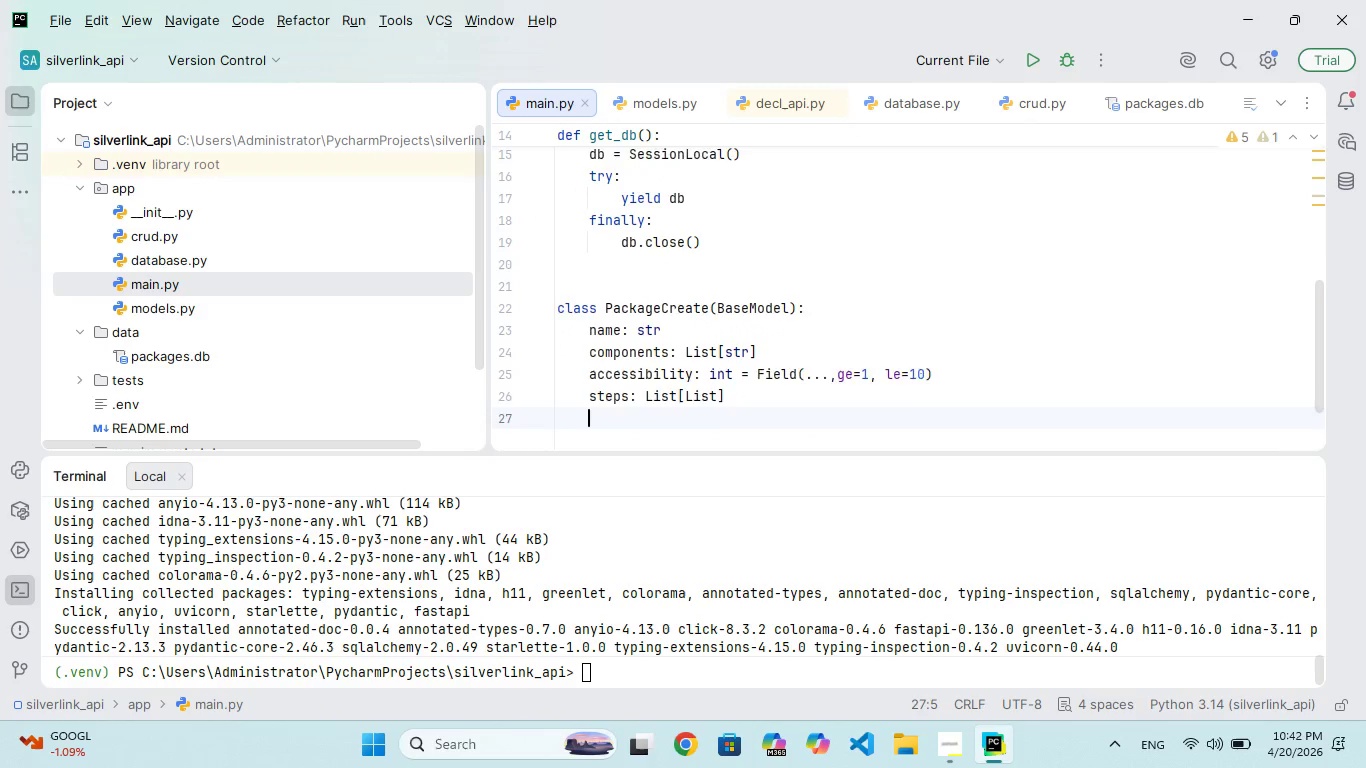 
key(Enter)
 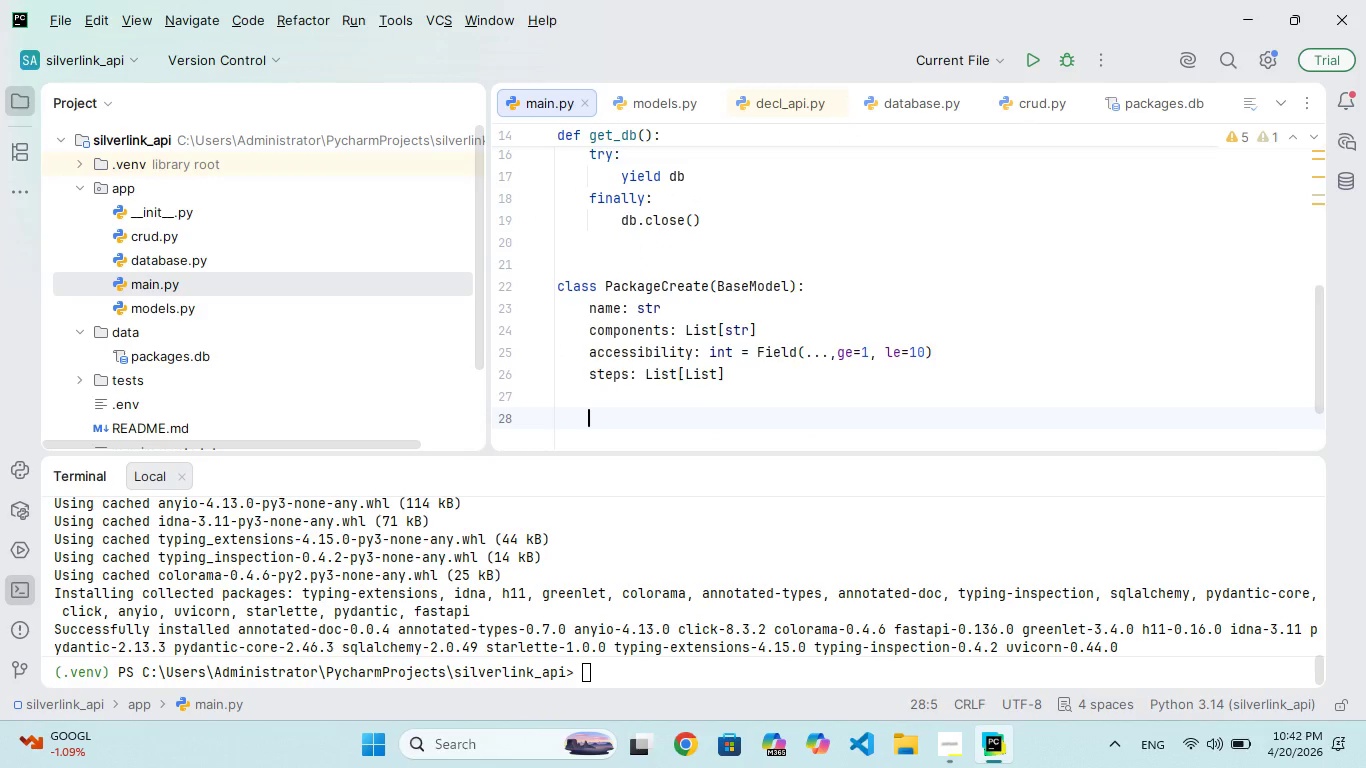 
key(Enter)
 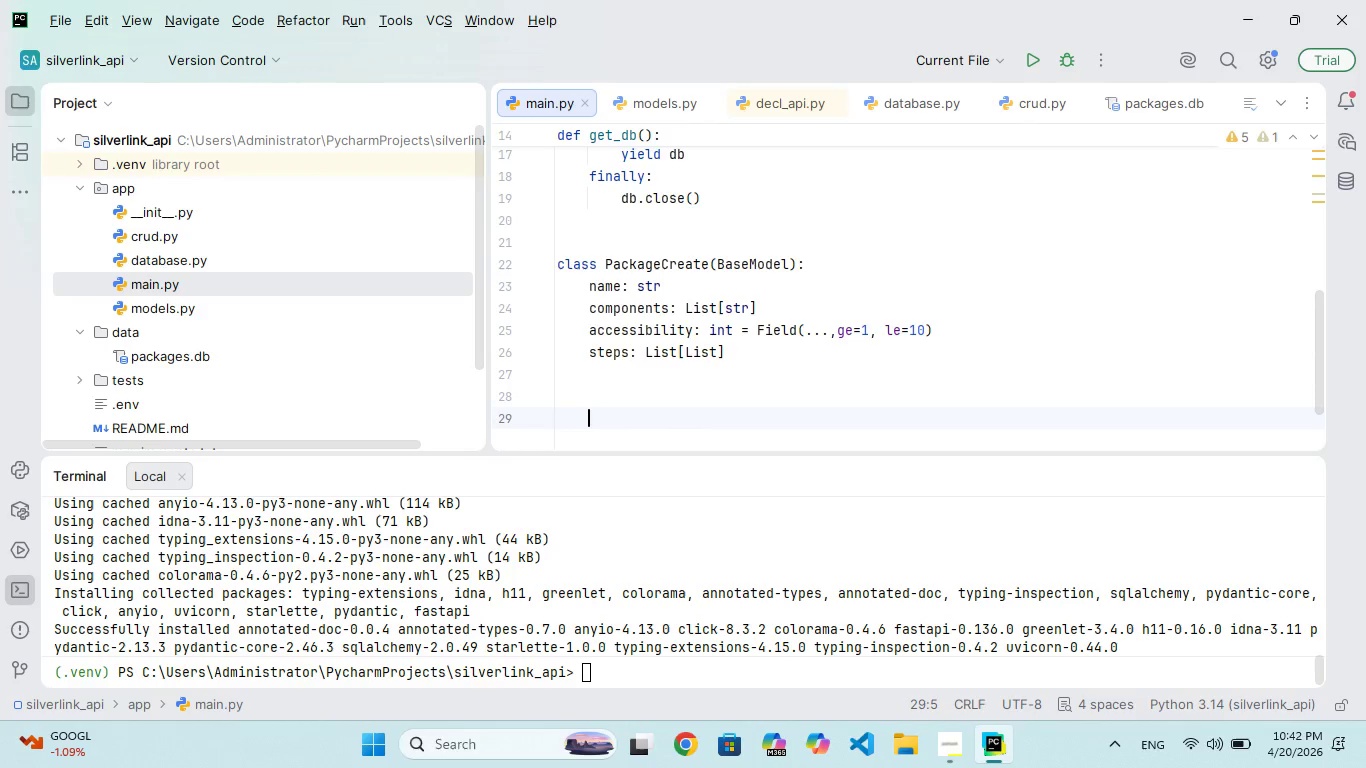 
key(Backspace)
 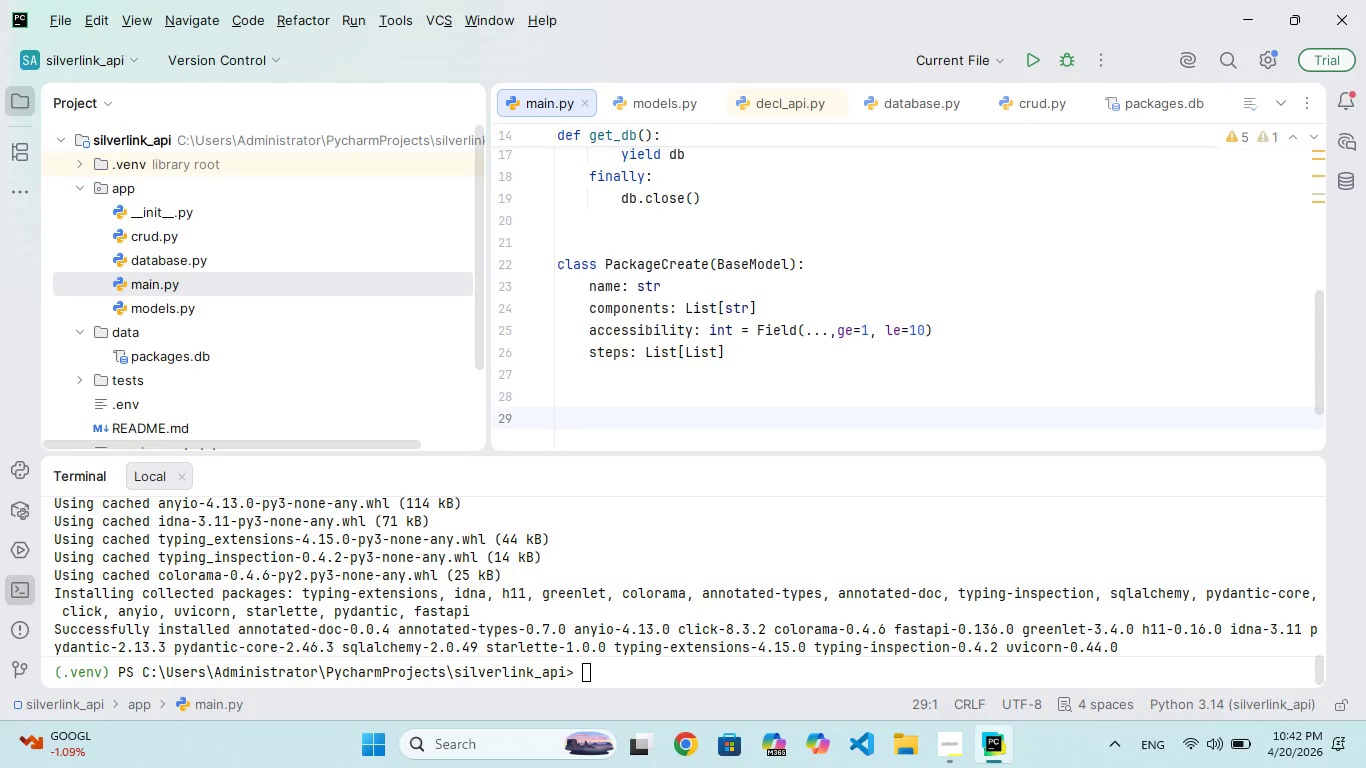 
type(@appt("/packa)
 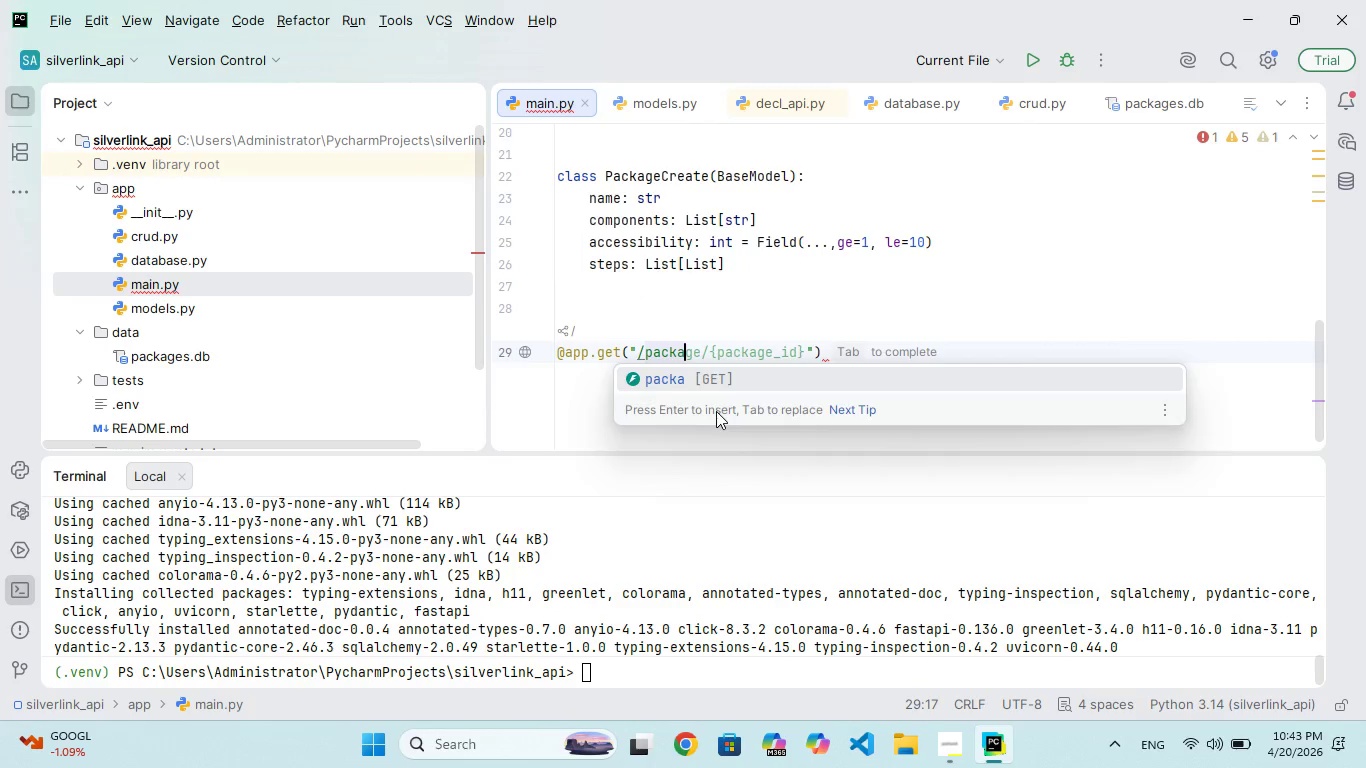 
hold_key(key=Period, duration=0.38)
 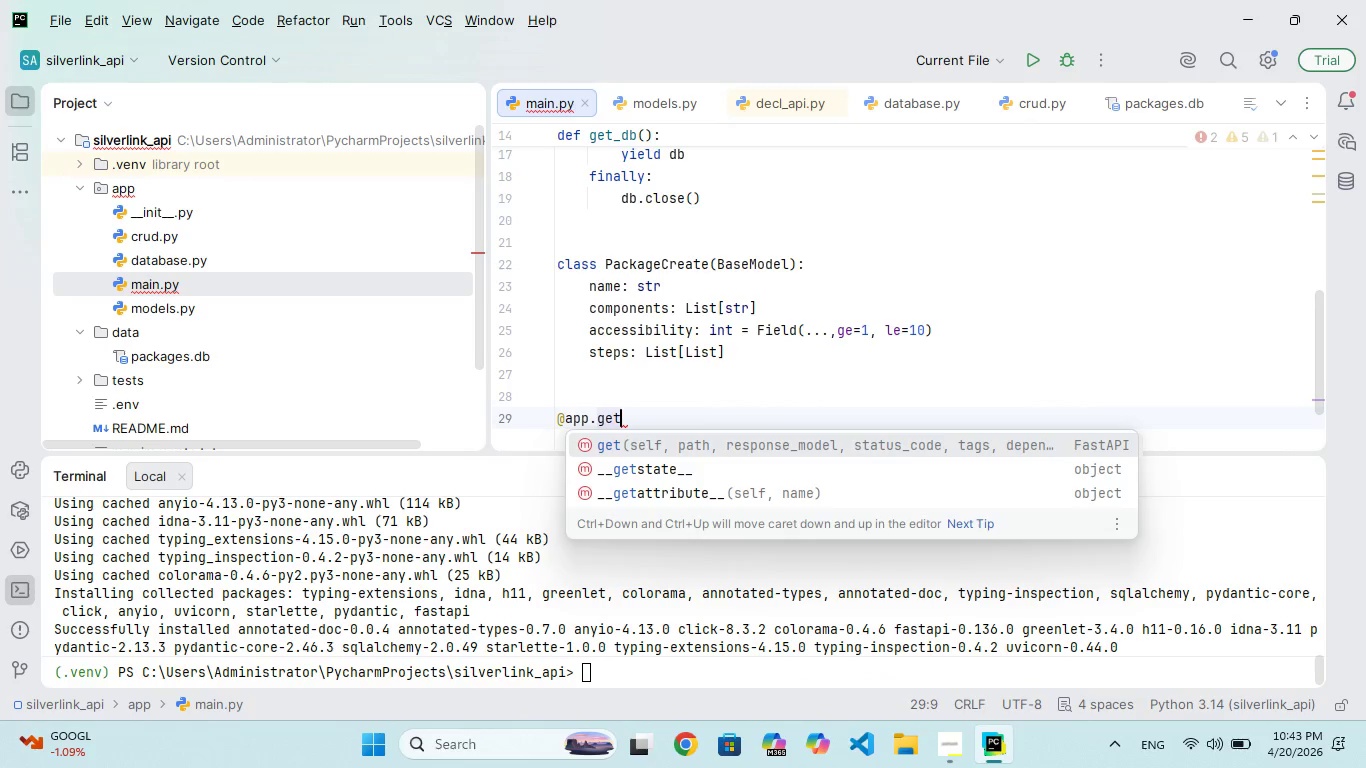 
hold_key(key=G, duration=0.31)
 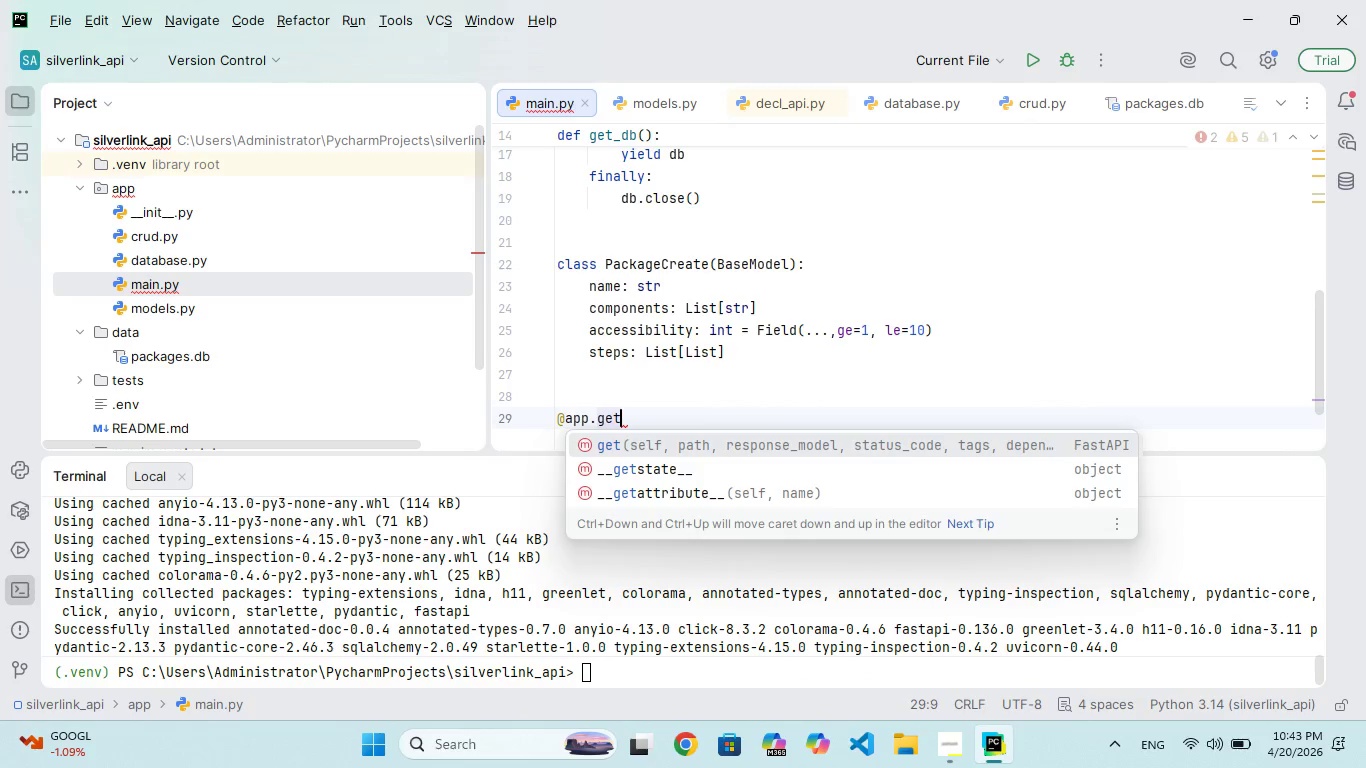 
hold_key(key=E, duration=0.33)
 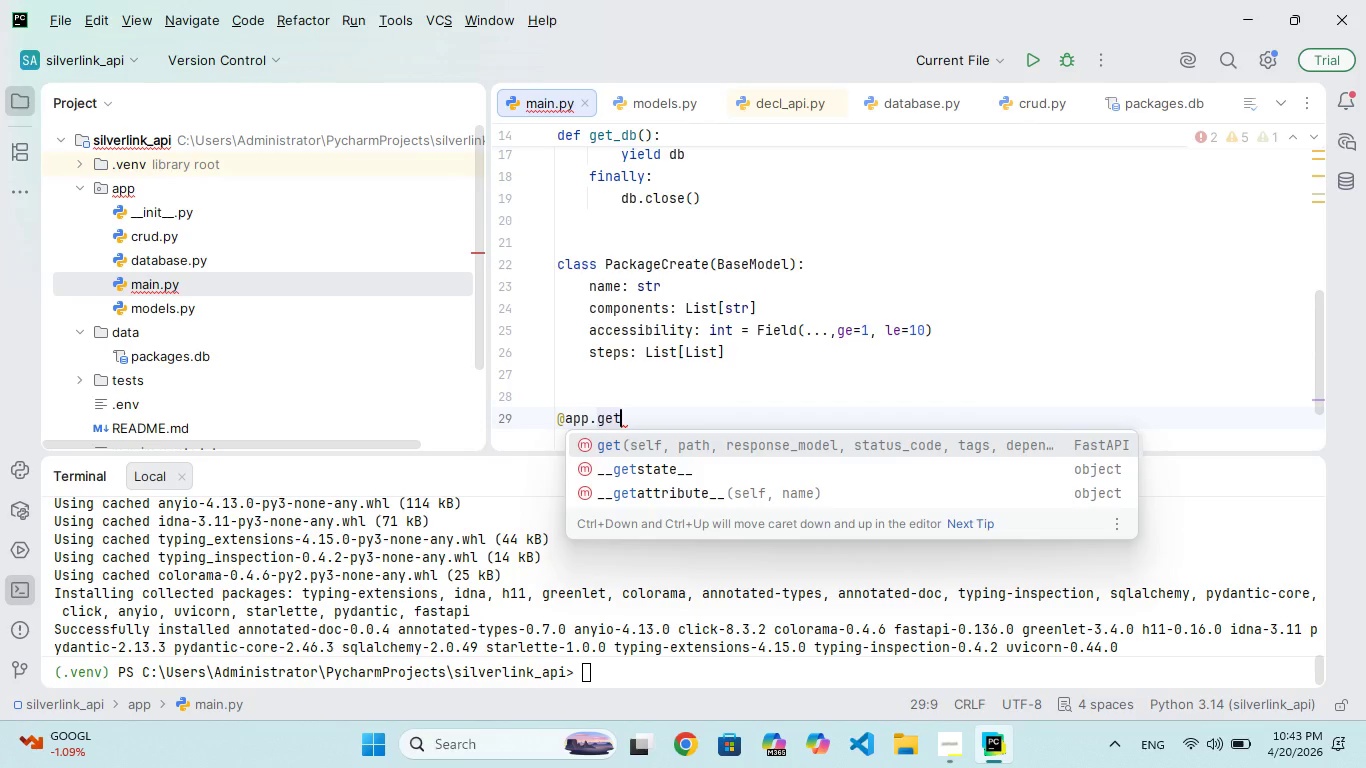 
hold_key(key=G, duration=0.36)
 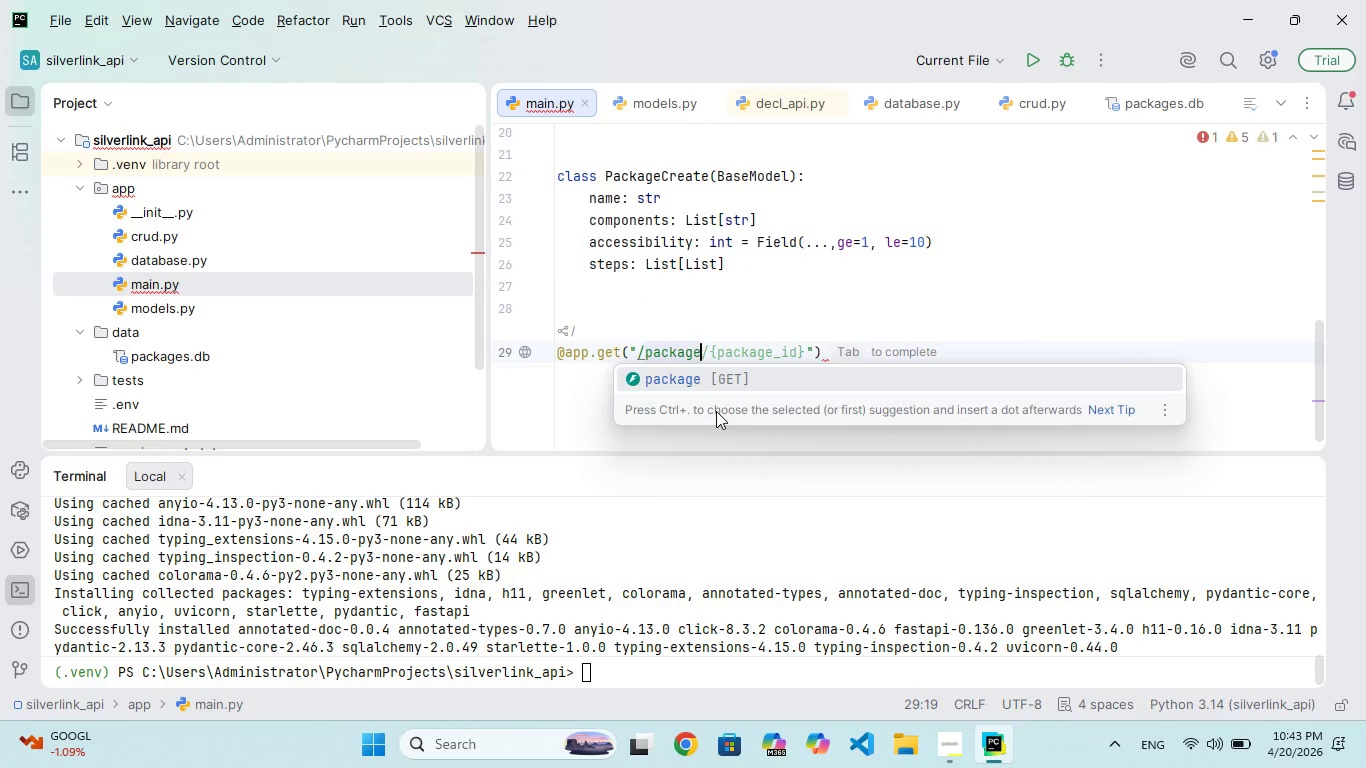 
hold_key(key=E, duration=0.34)
 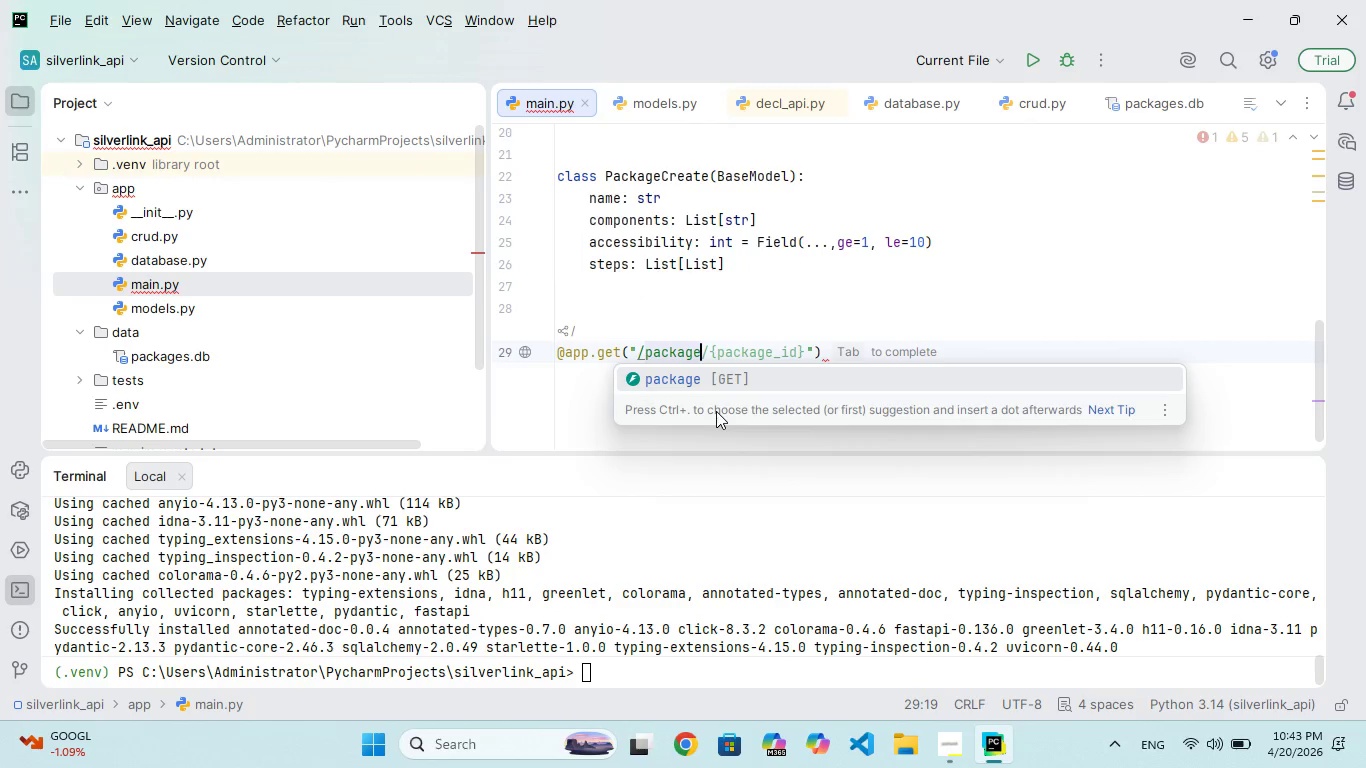 
key(ArrowRight)
 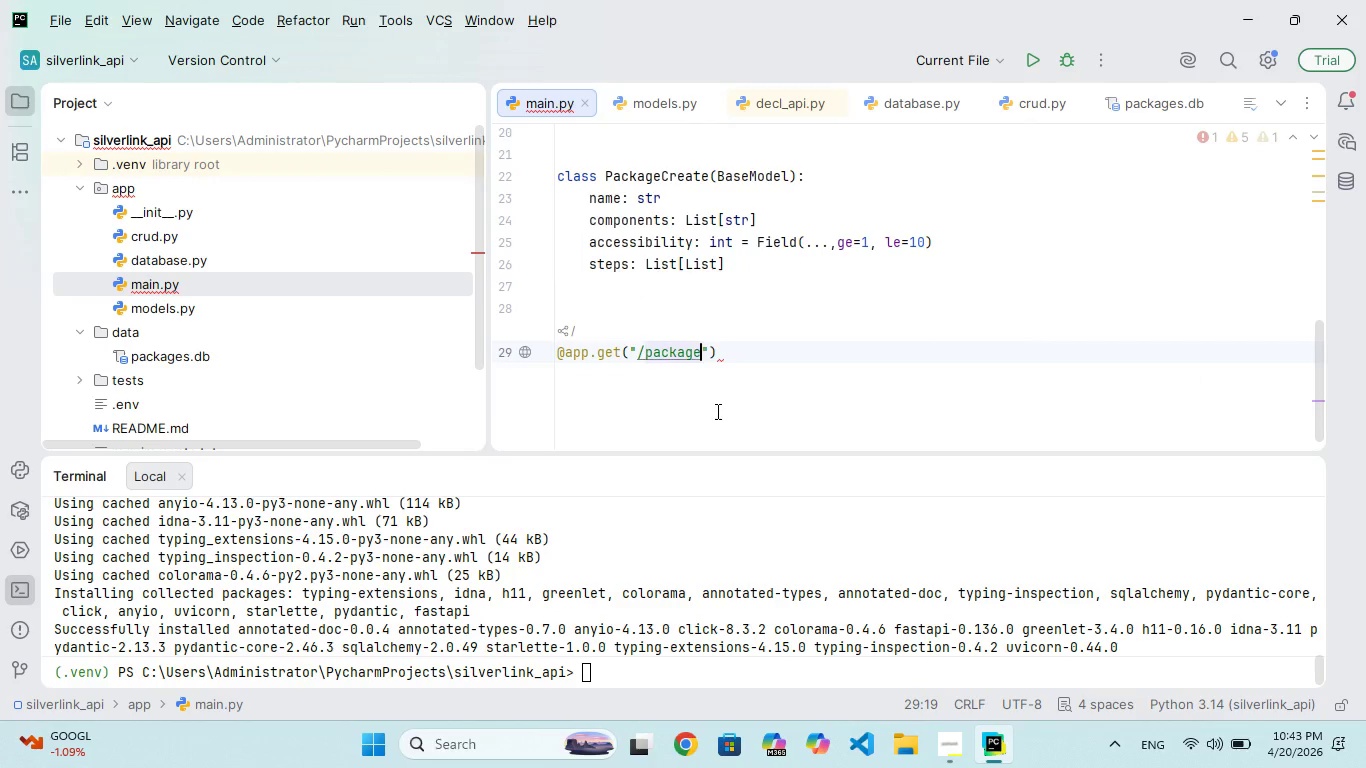 
key(ArrowRight)
 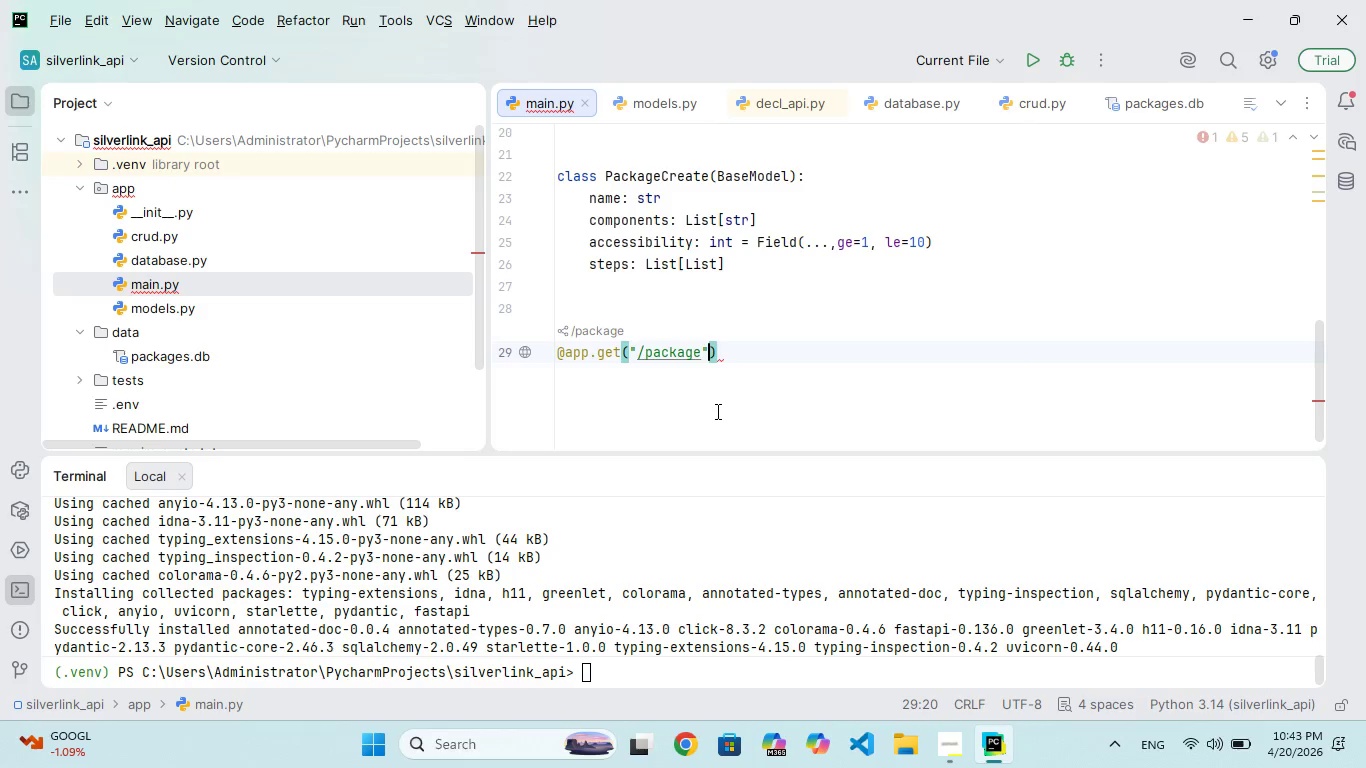 
key(ArrowRight)
 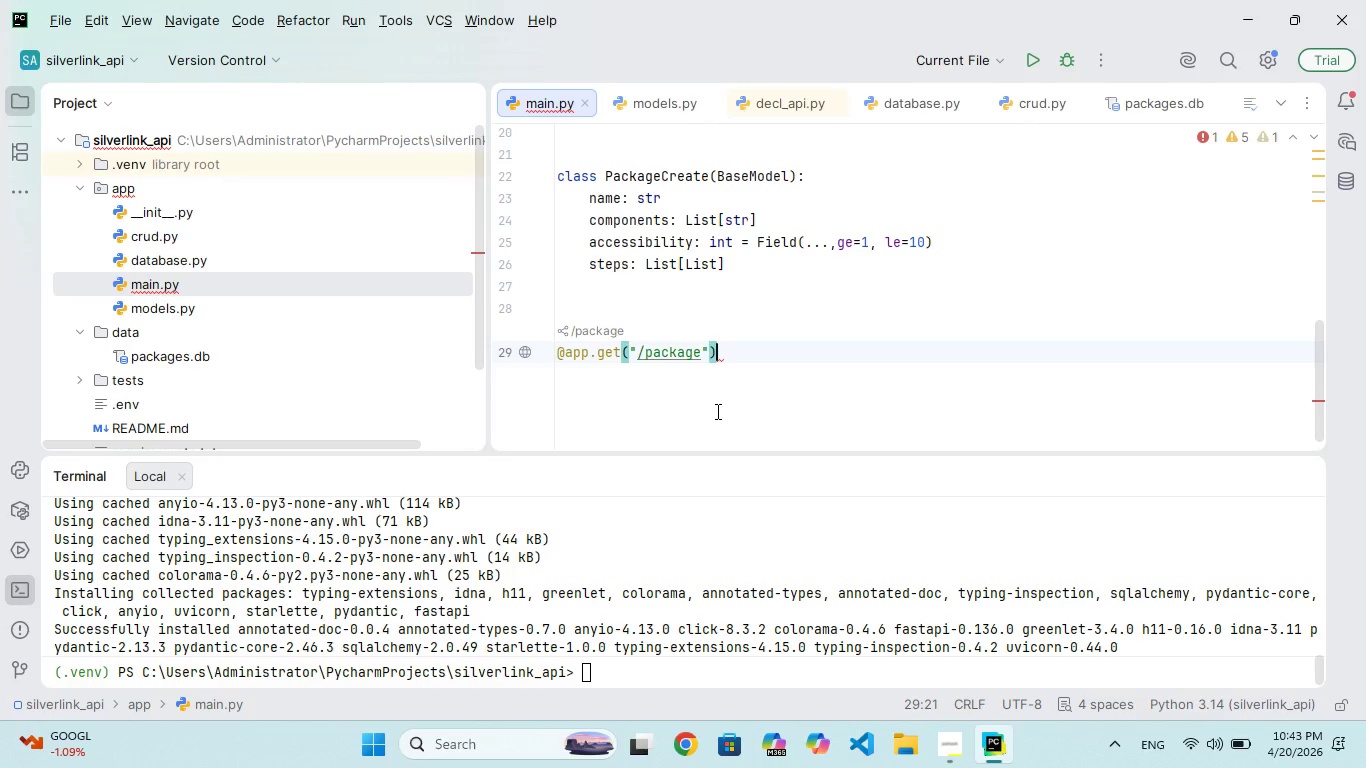 
key(Enter)
 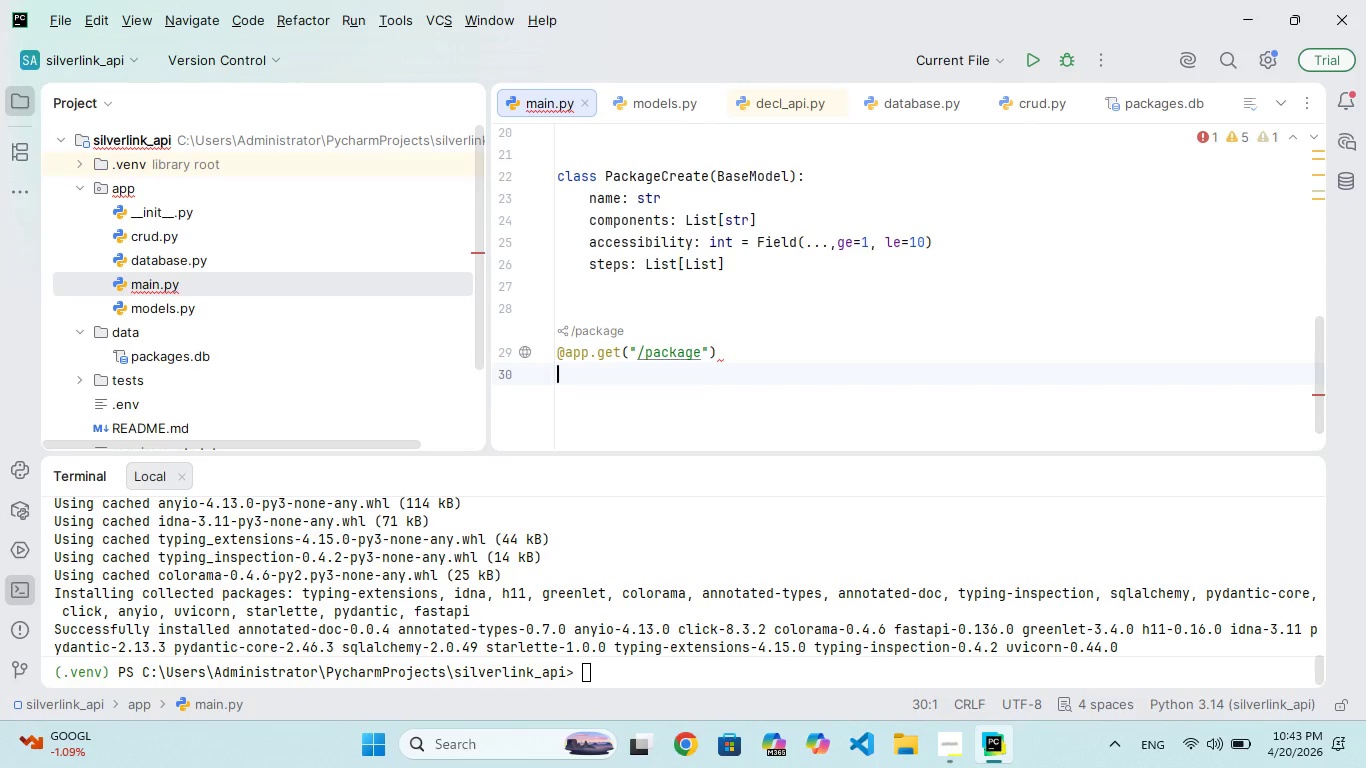 
type(def t_acka(db: Session)
 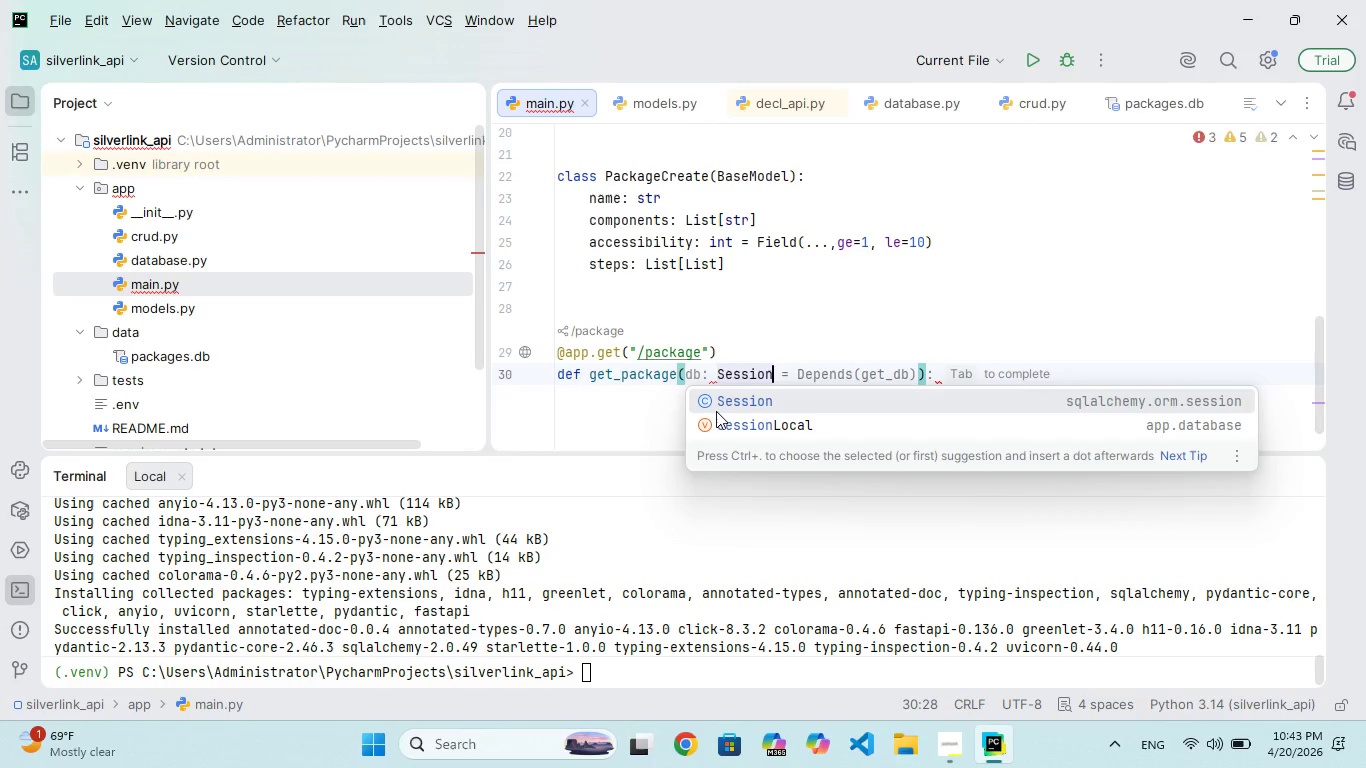 
hold_key(key=G, duration=0.38)
 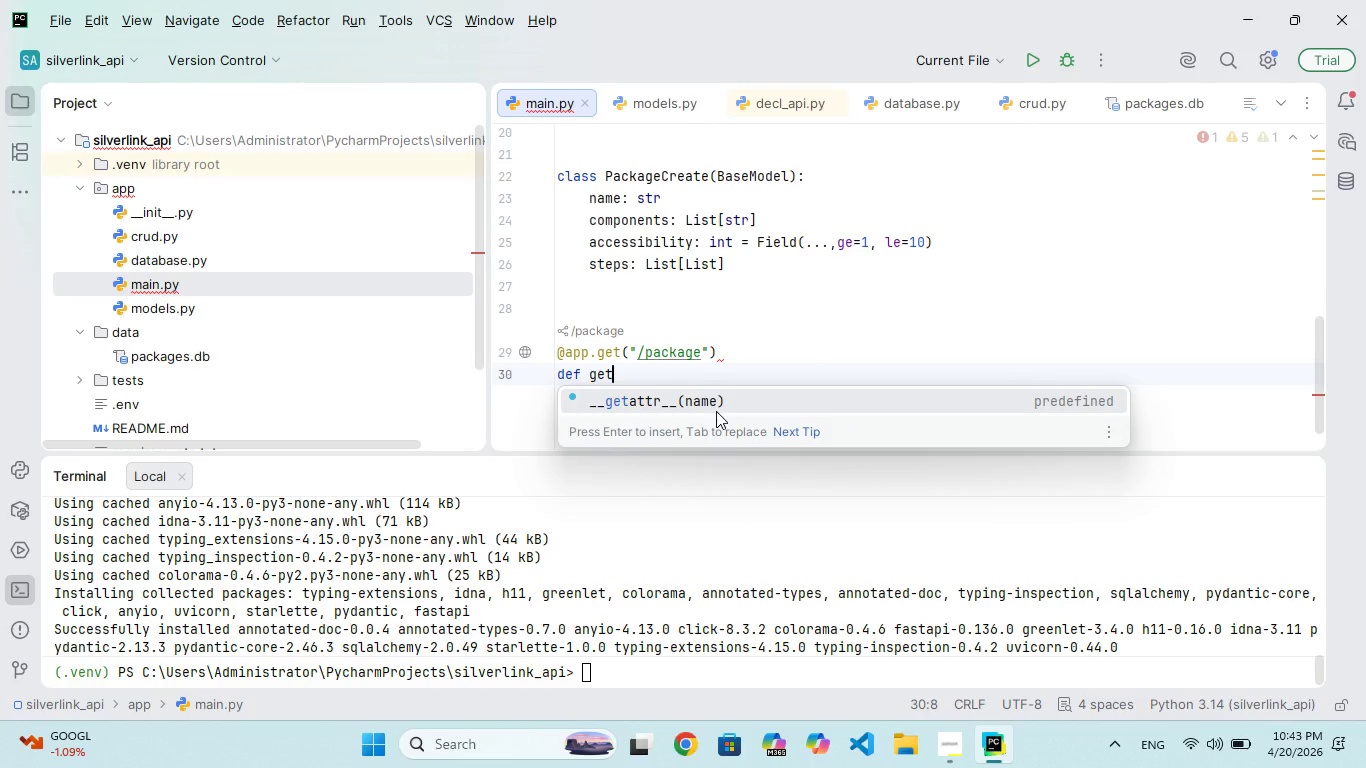 
hold_key(key=P, duration=0.31)
 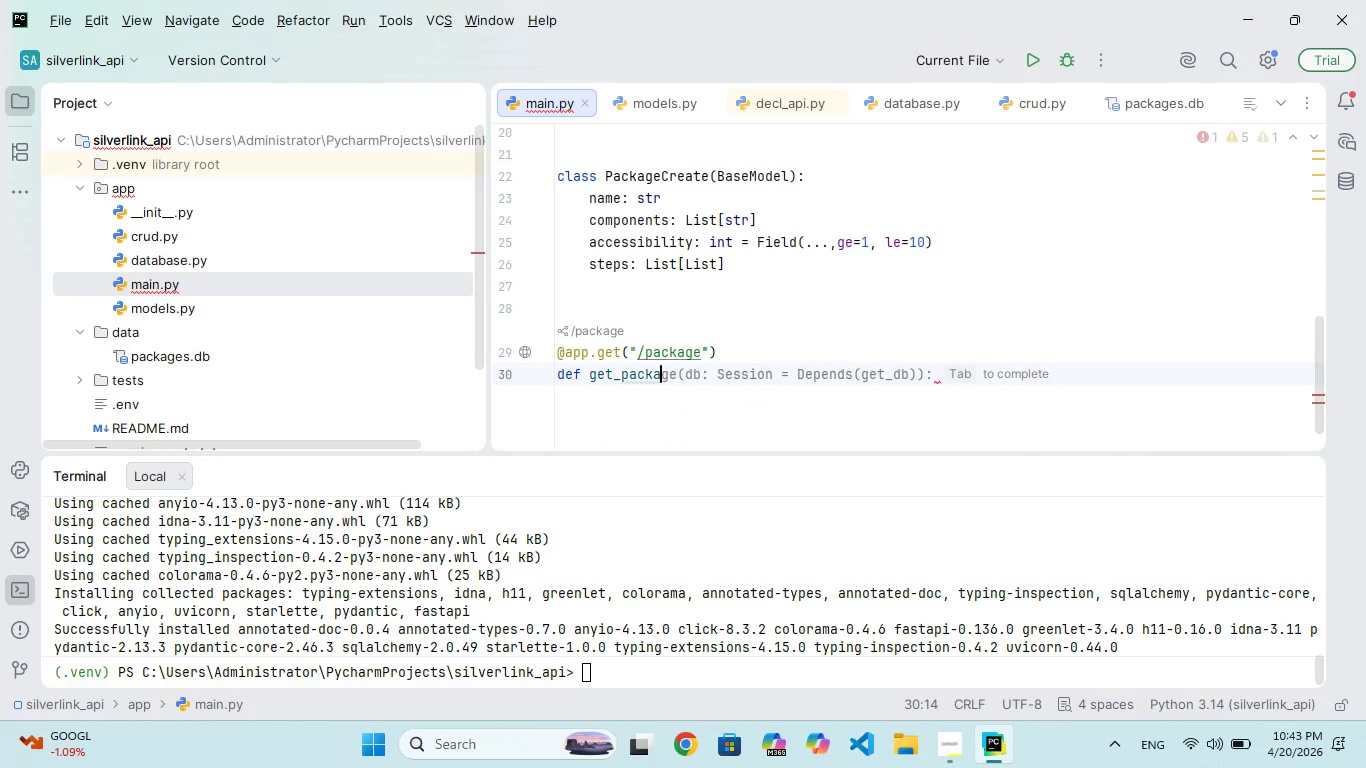 
hold_key(key=G, duration=0.42)
 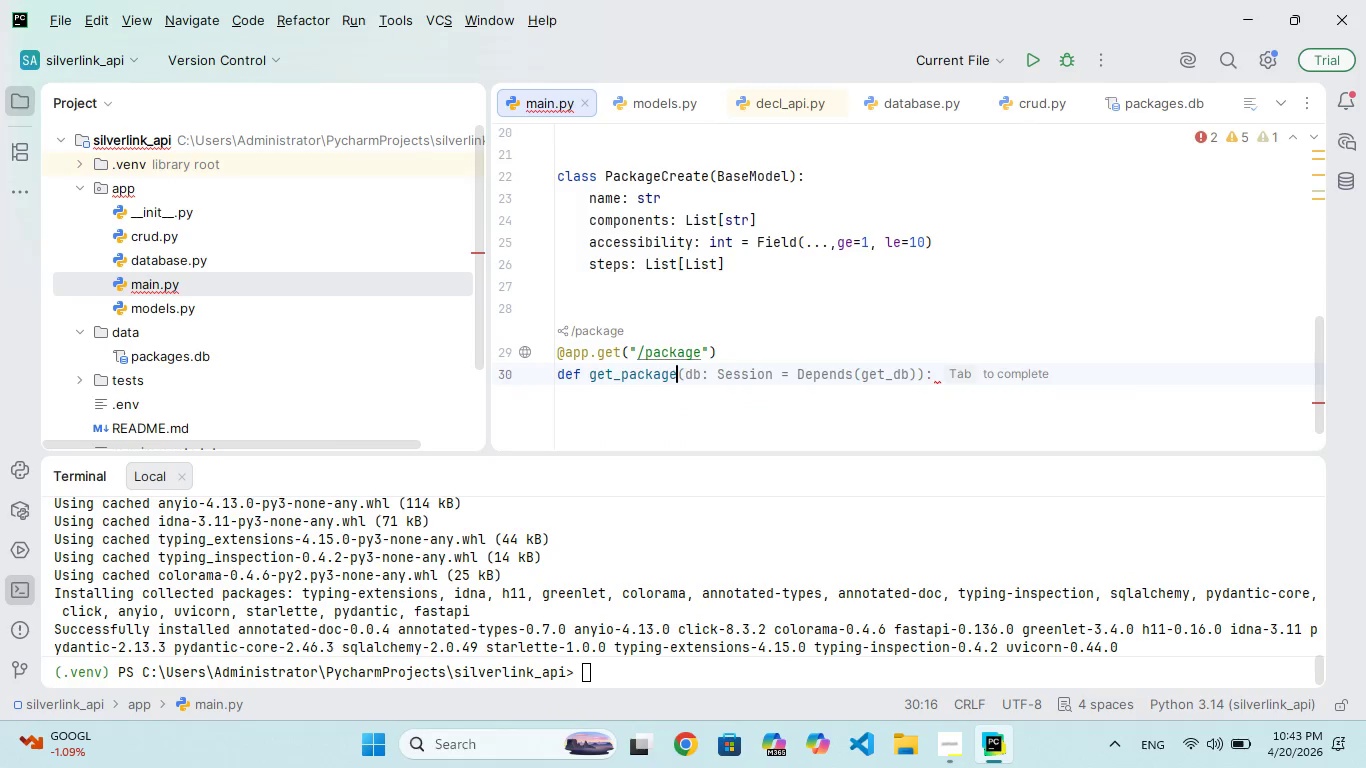 
type( = Depends)
 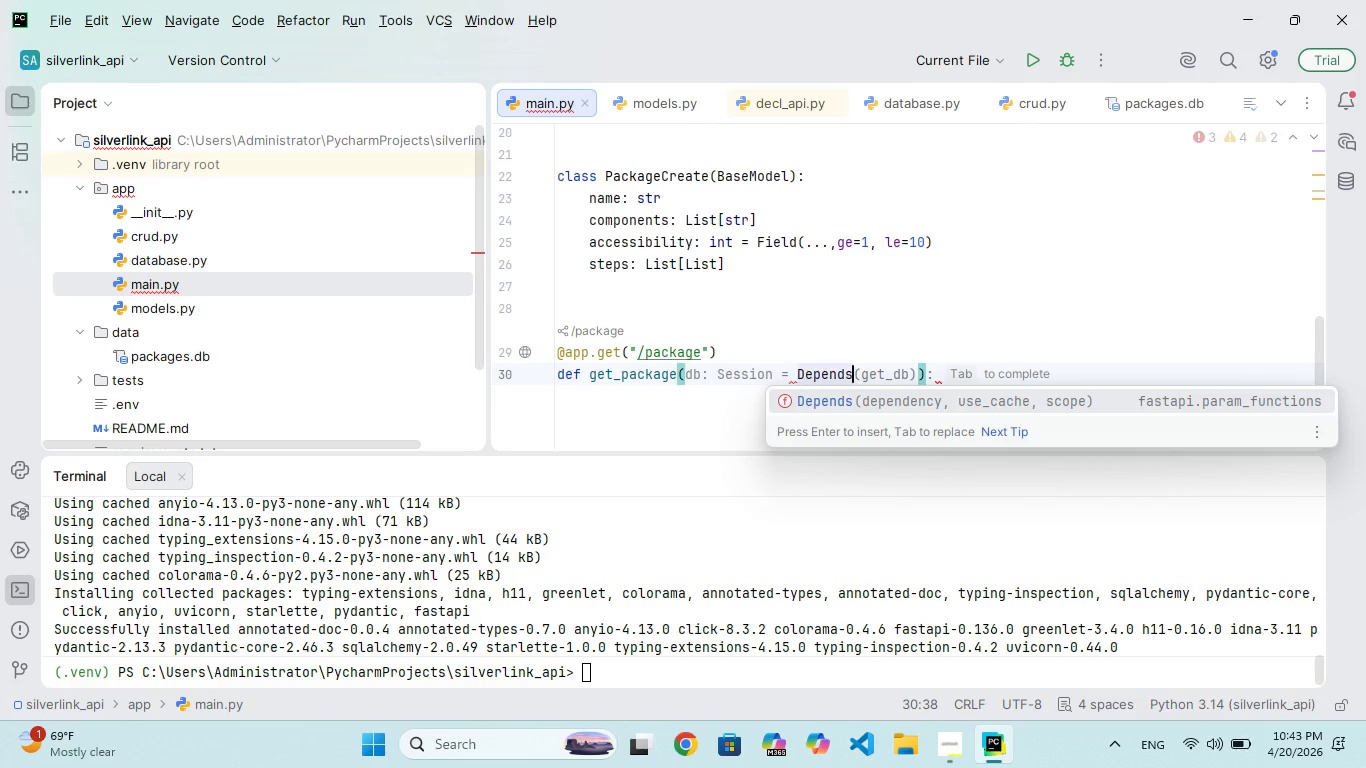 
type((get_db)
 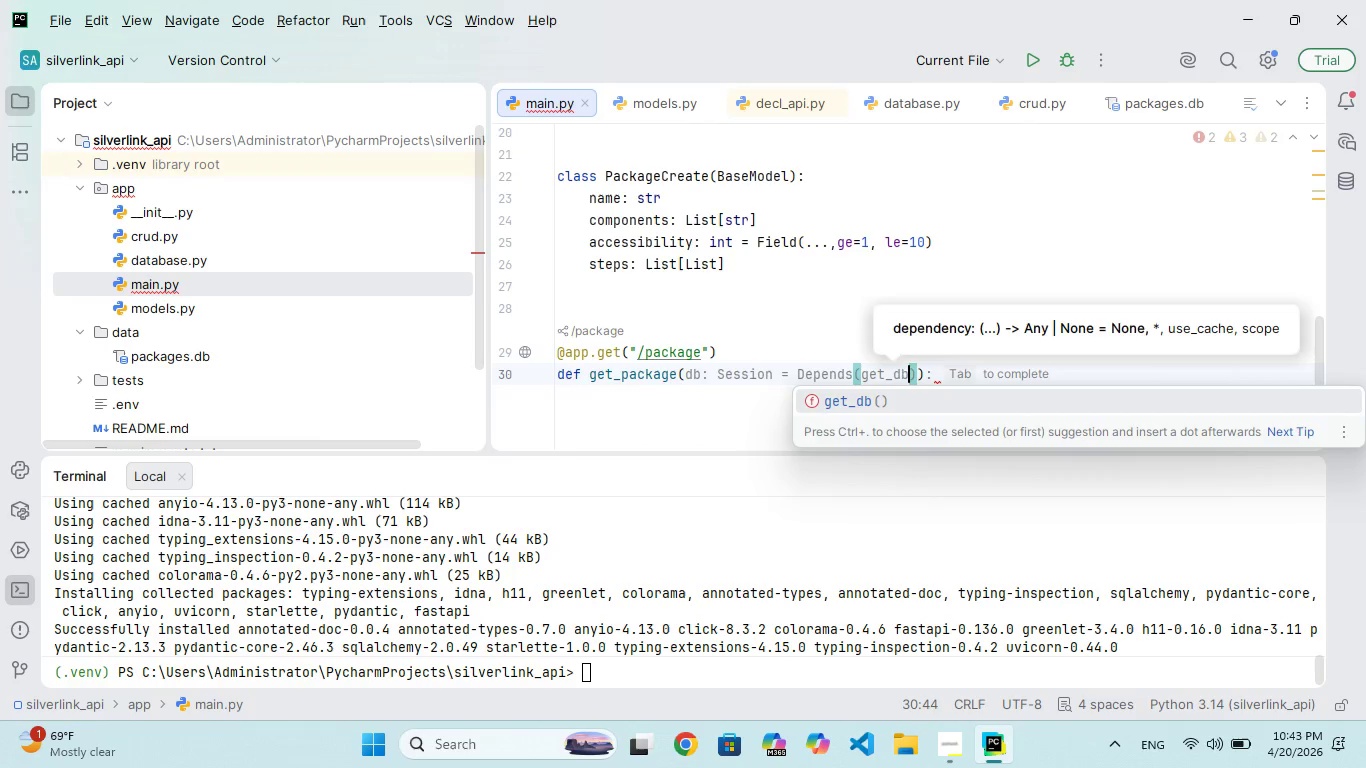 
key(ArrowRight)
 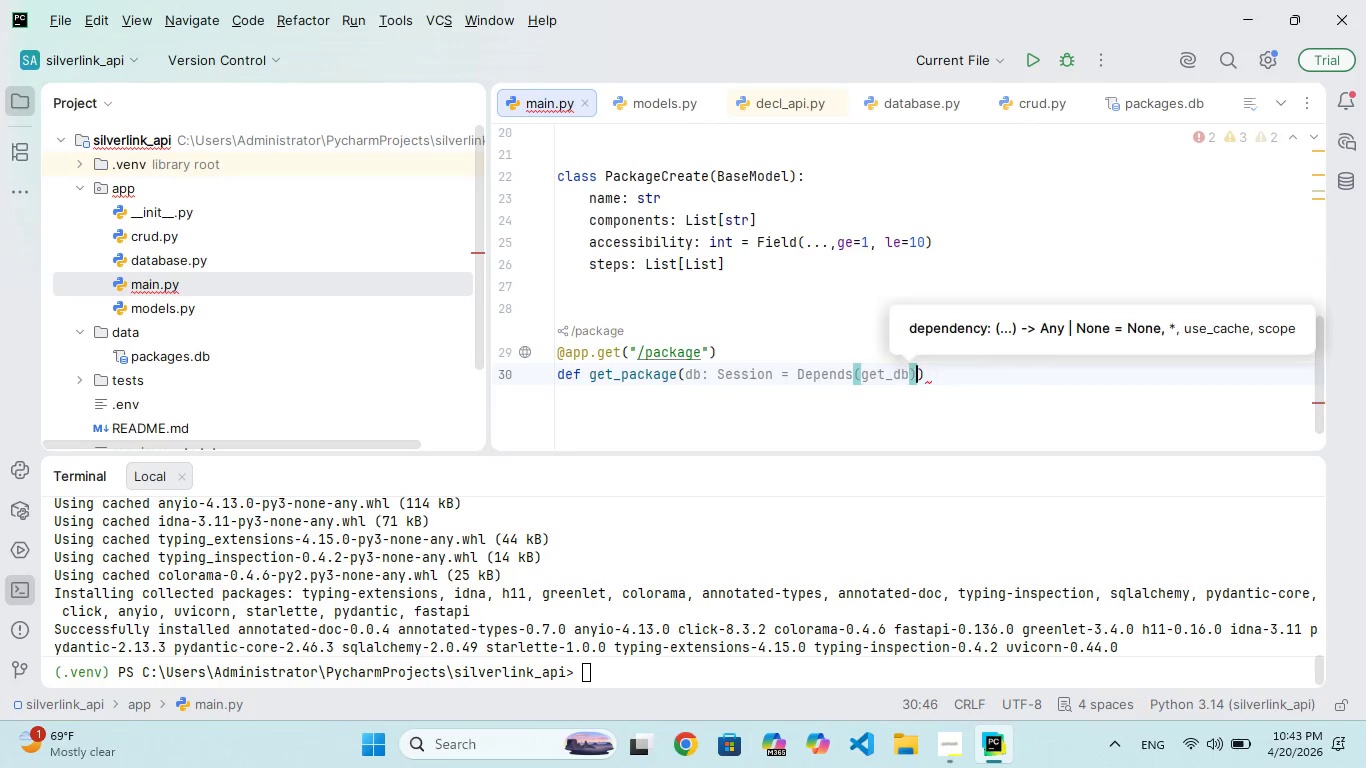 
key(ArrowRight)
 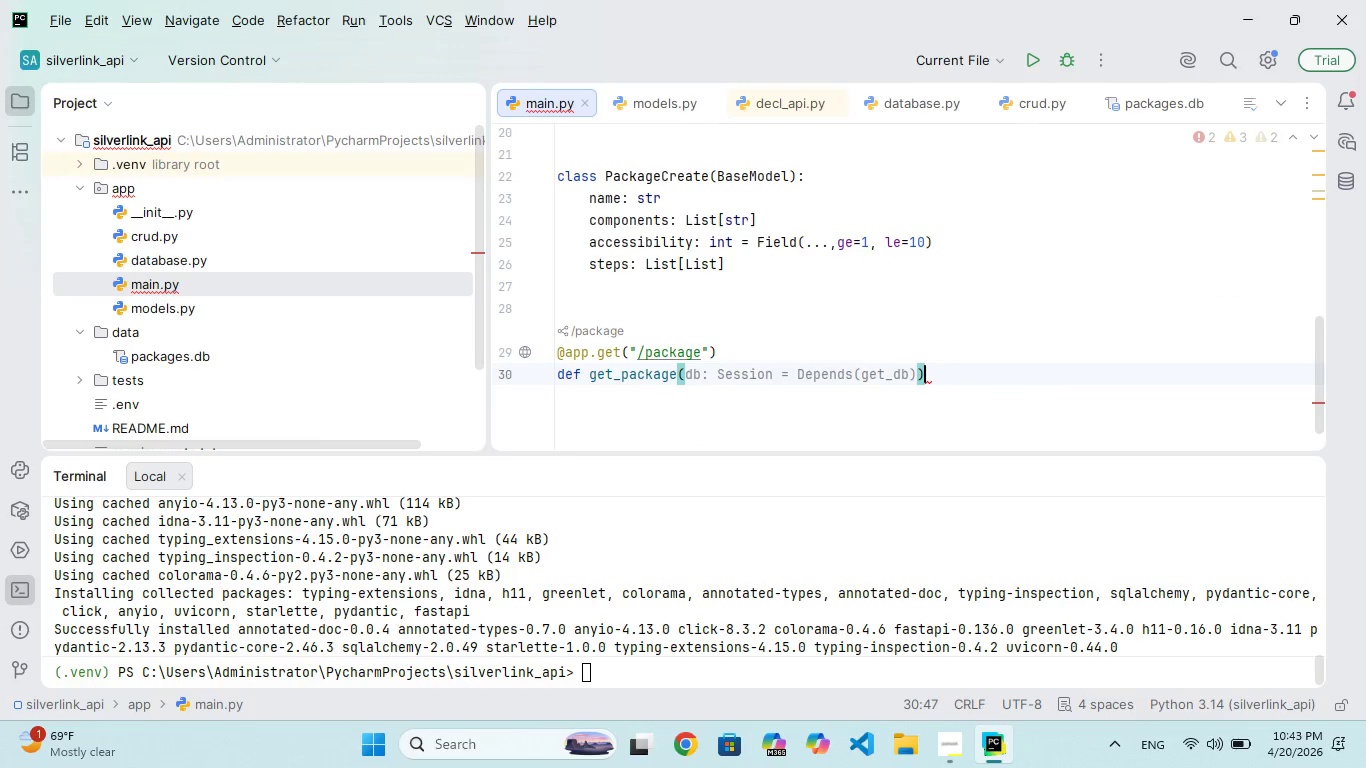 
key(ArrowRight)
 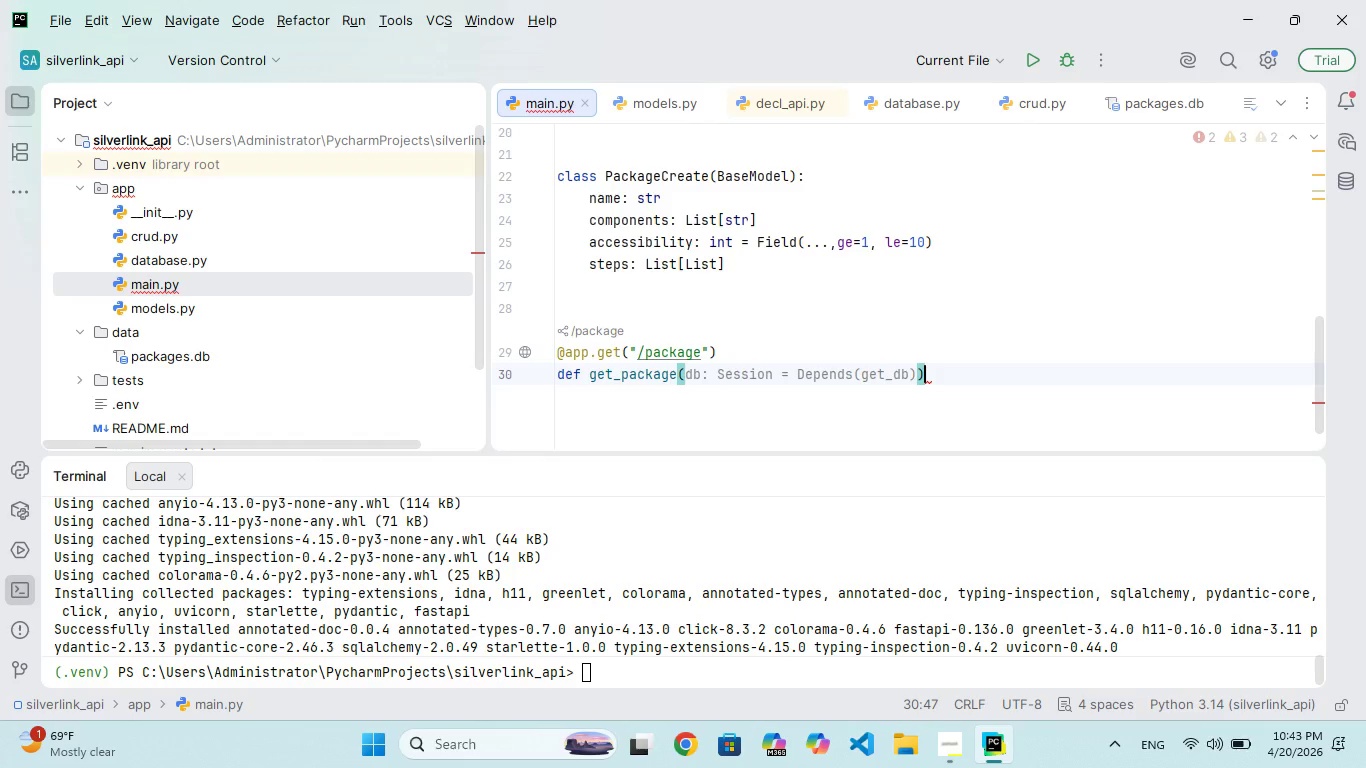 
key(Shift+Semicolon)
 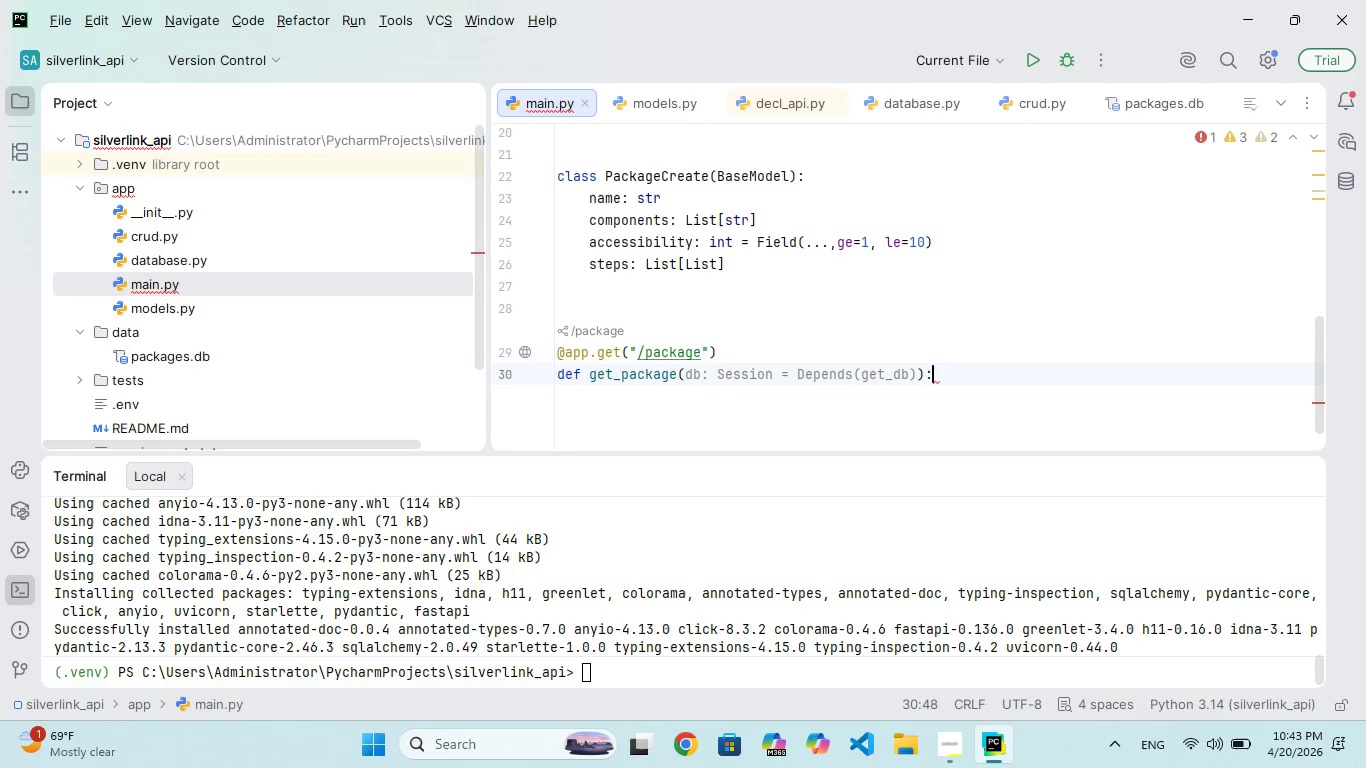 
key(Enter)
 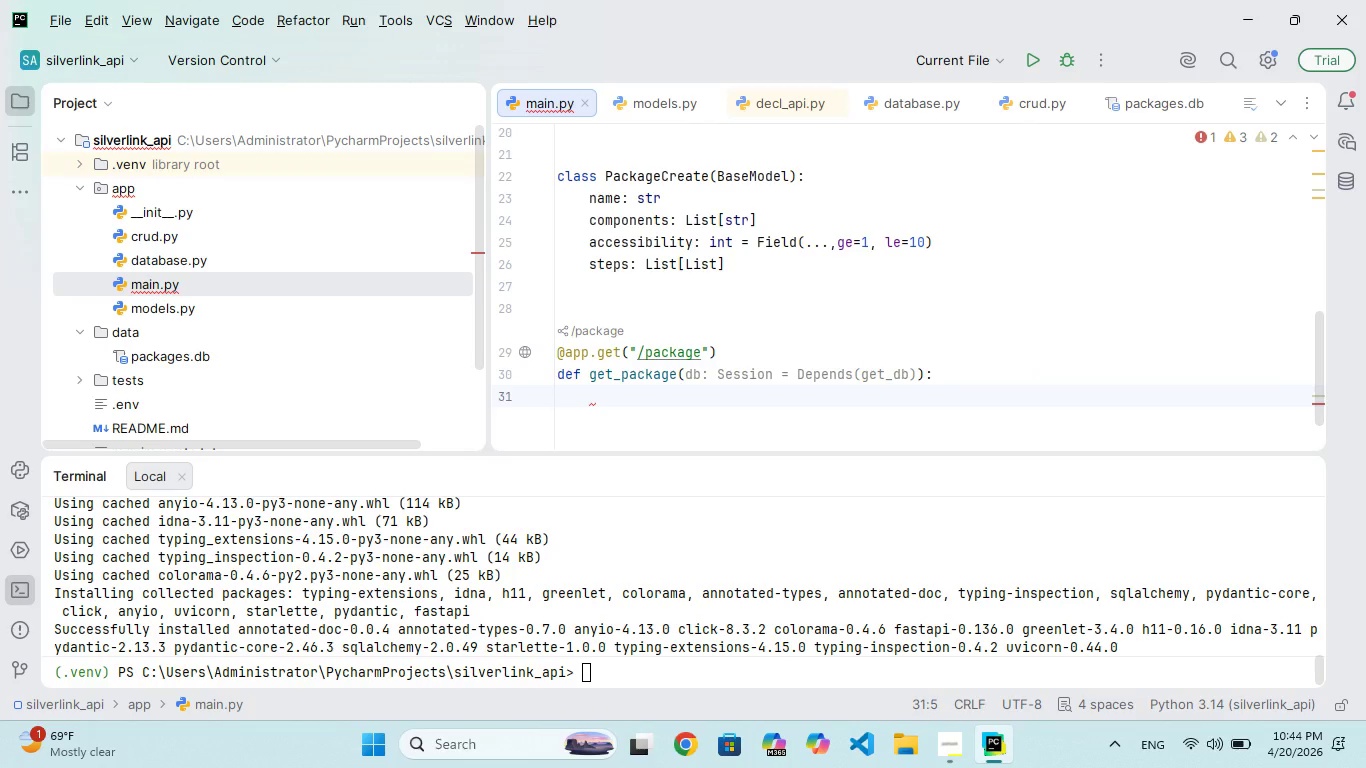 
wait(19.22)
 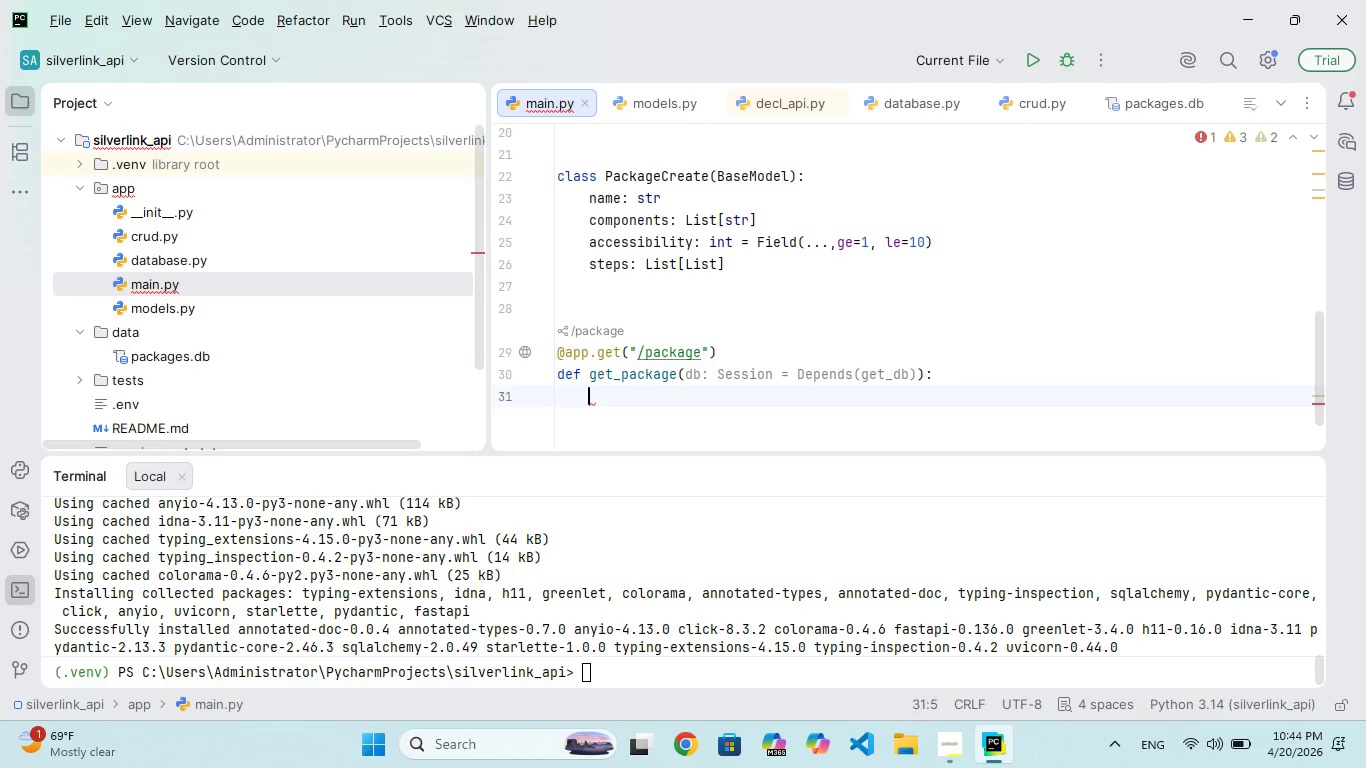 
type("""Retrive)
 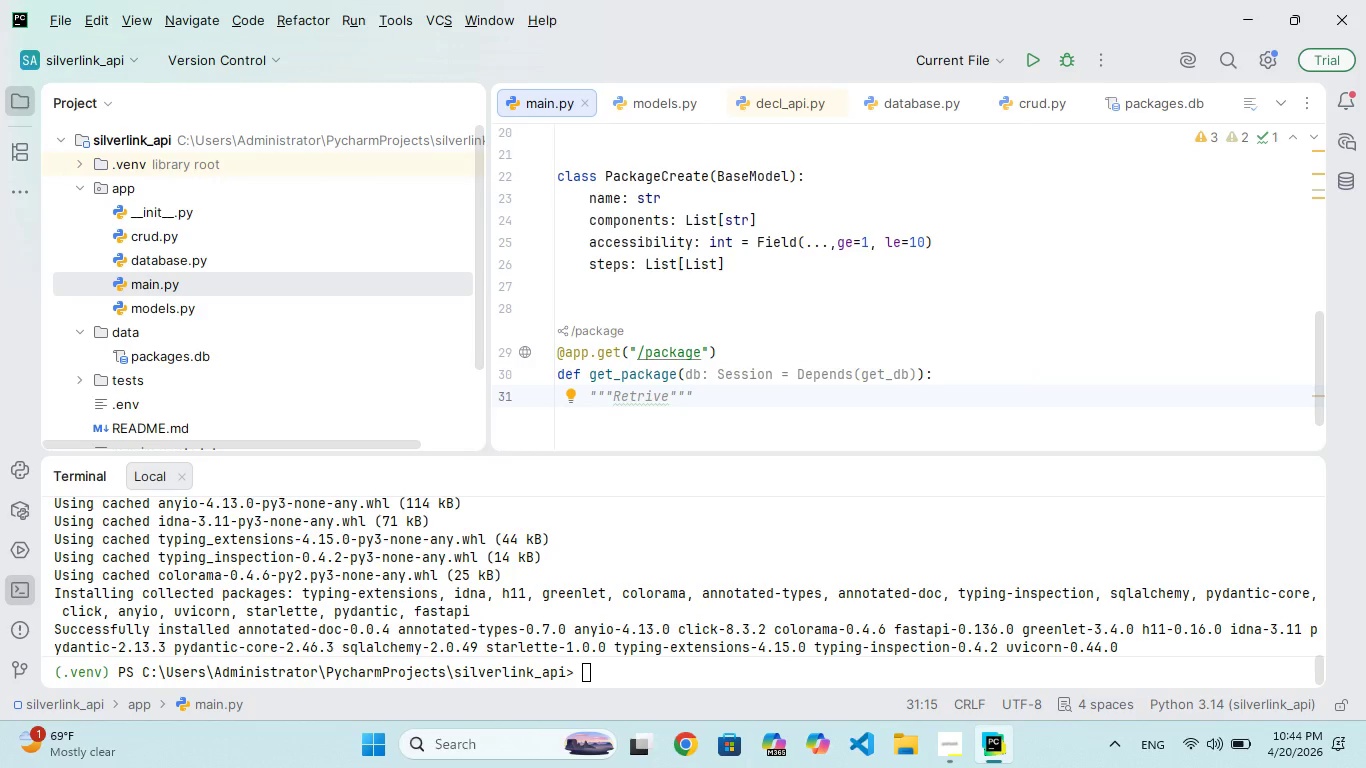 
key(ArrowLeft)
 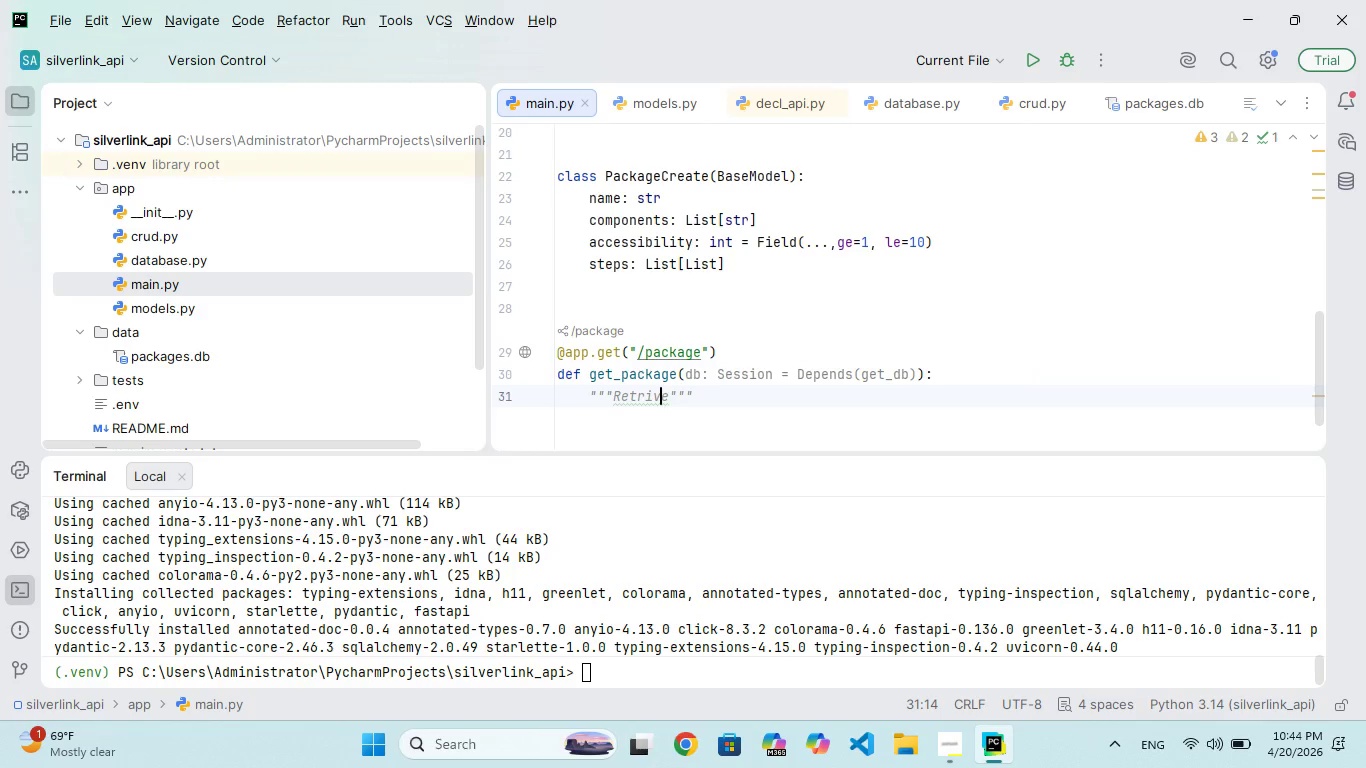 
key(ArrowLeft)
 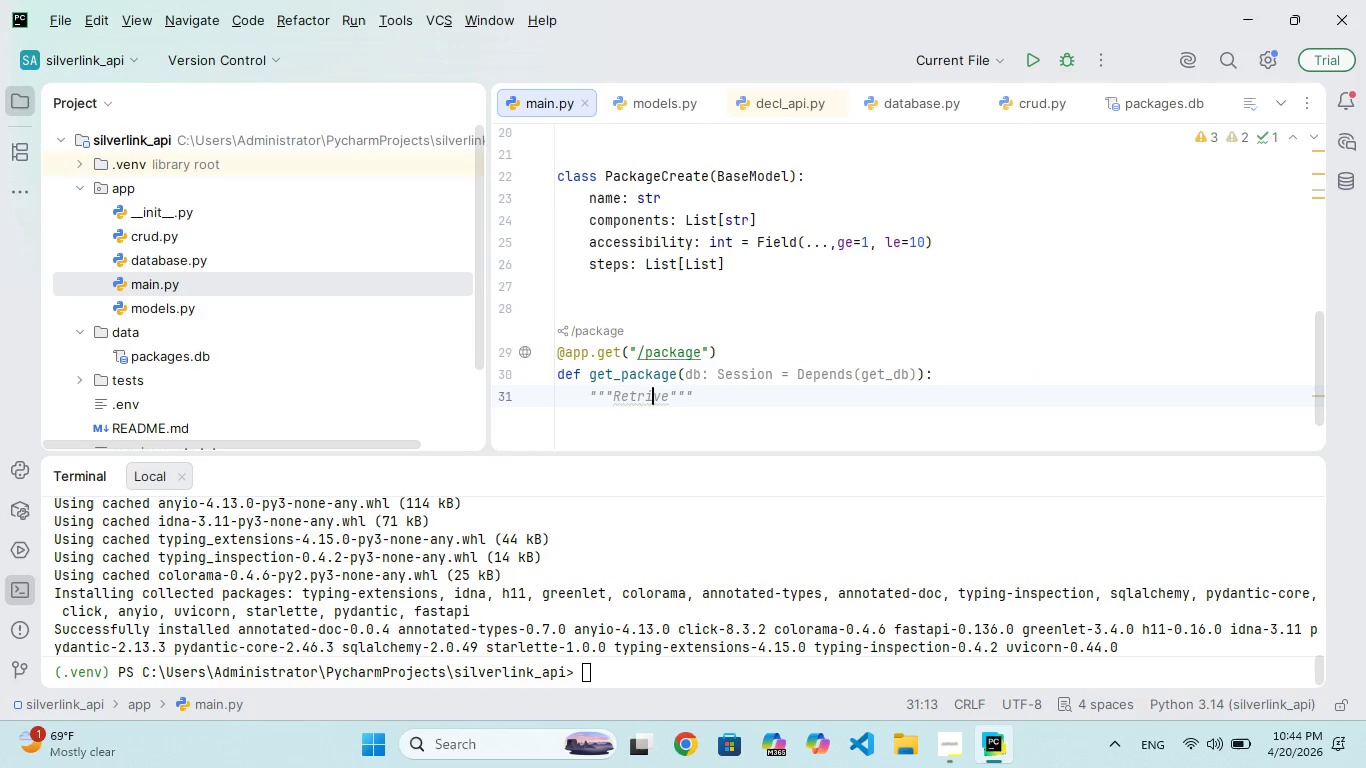 
key(E)
 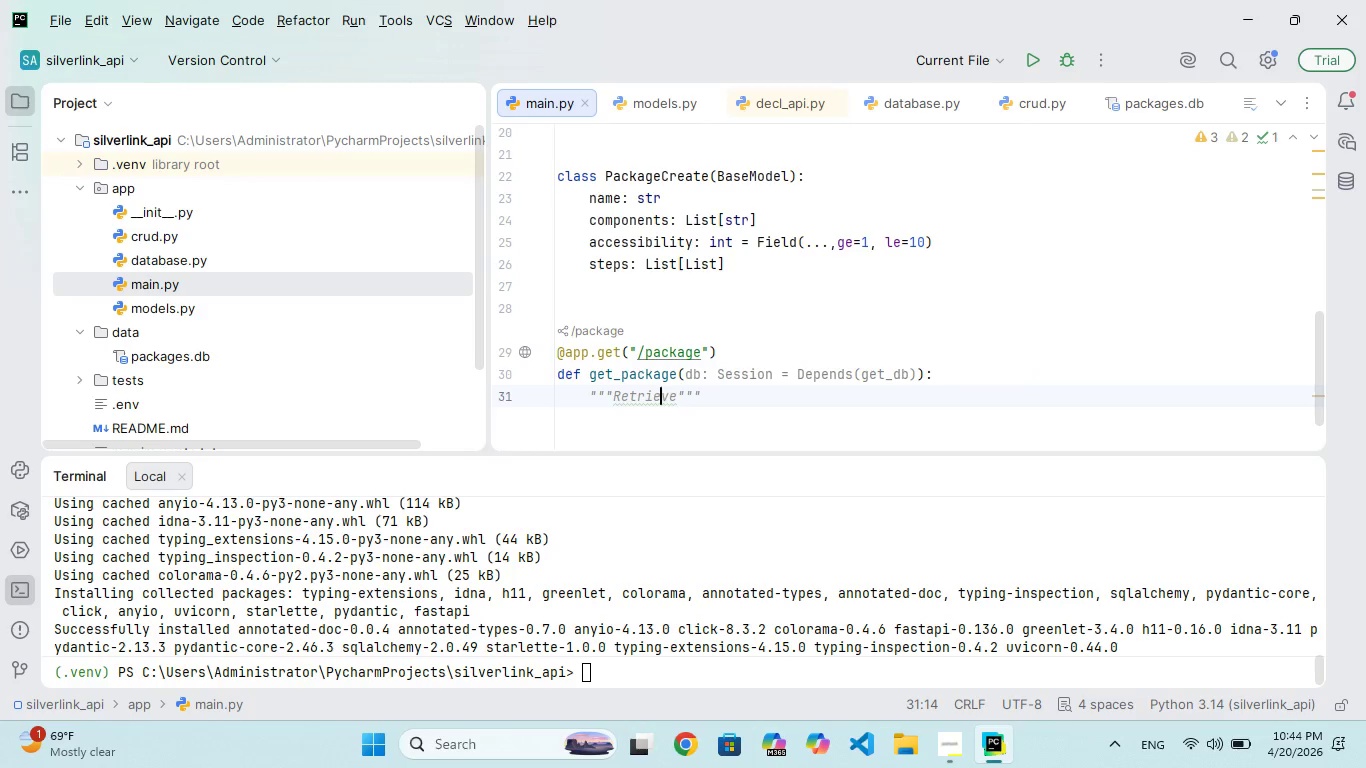 
hold_key(key=ArrowRight, duration=0.55)
 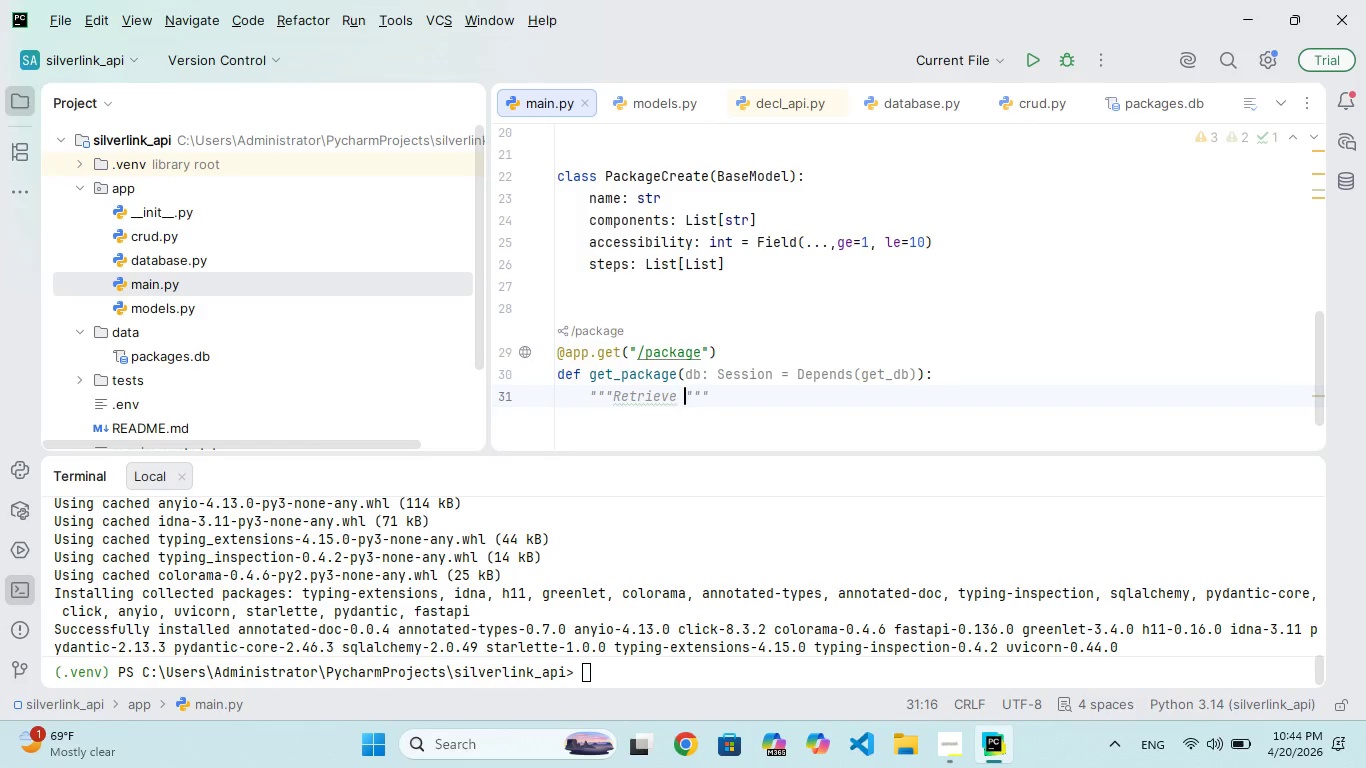 
key(Space)
 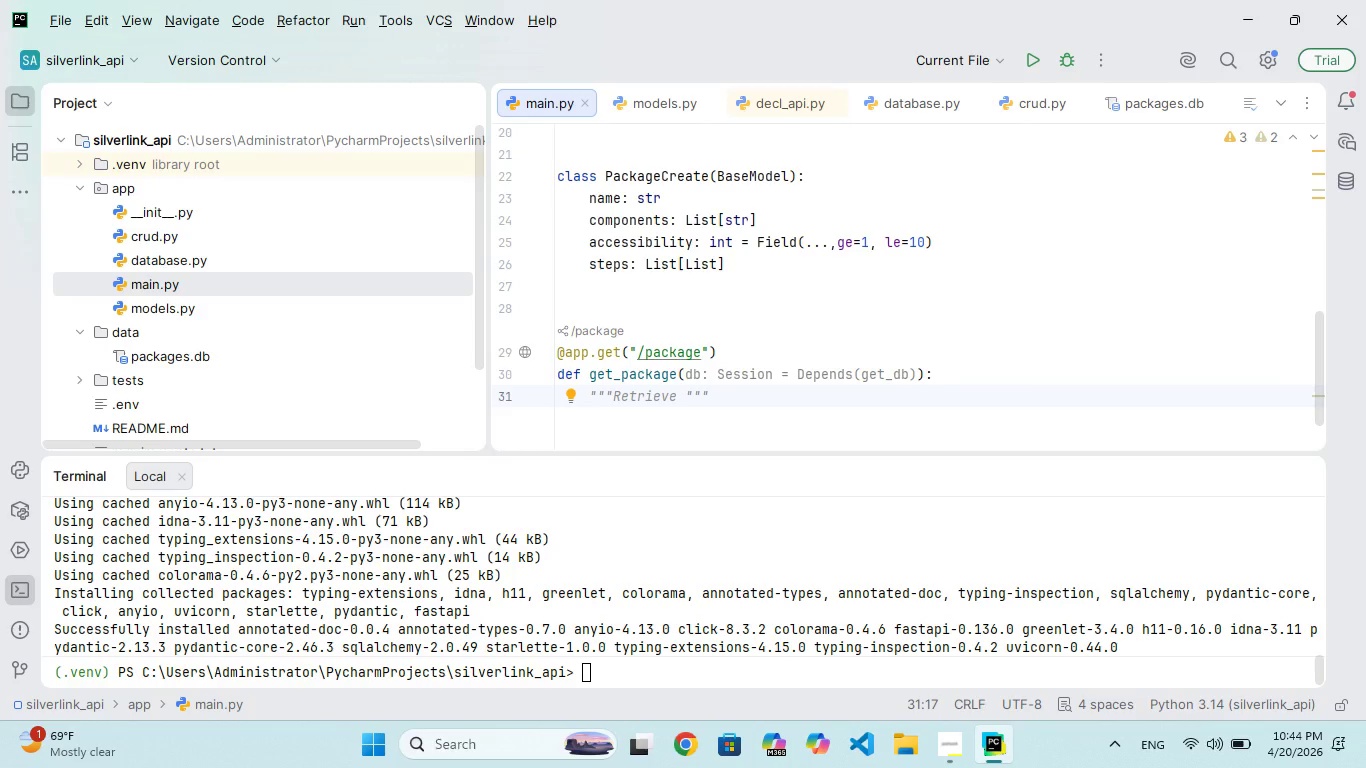 
type(all a)
key(Backspace)
type(care packas)
 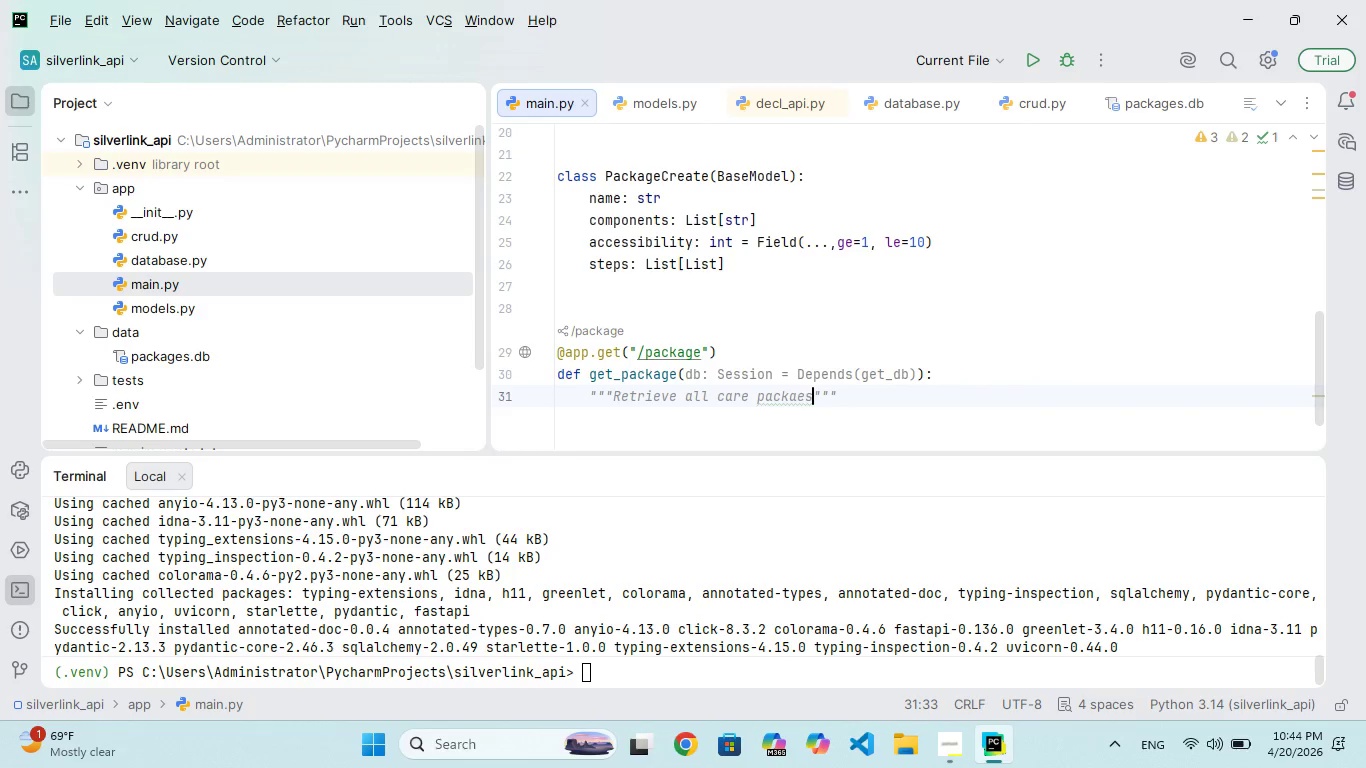 
hold_key(key=E, duration=0.31)
 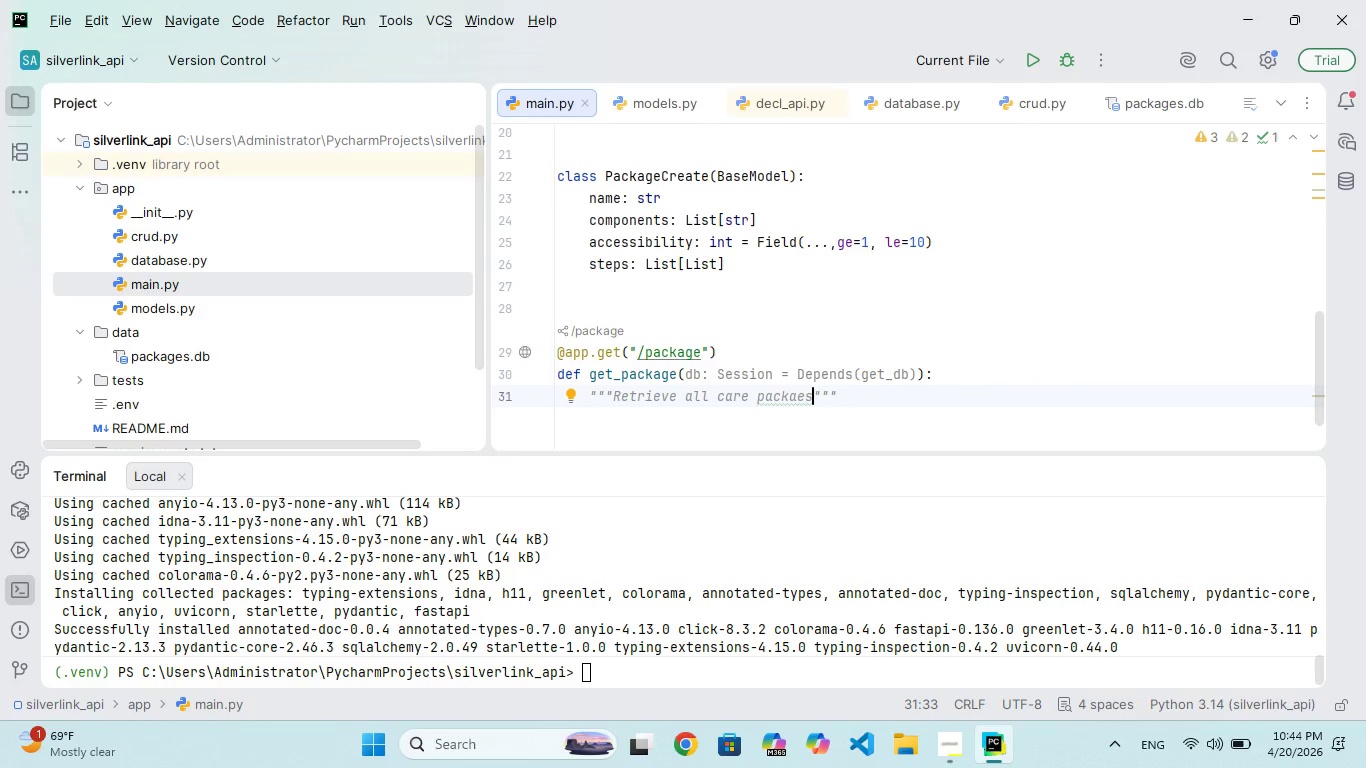 
key(ArrowRight)
 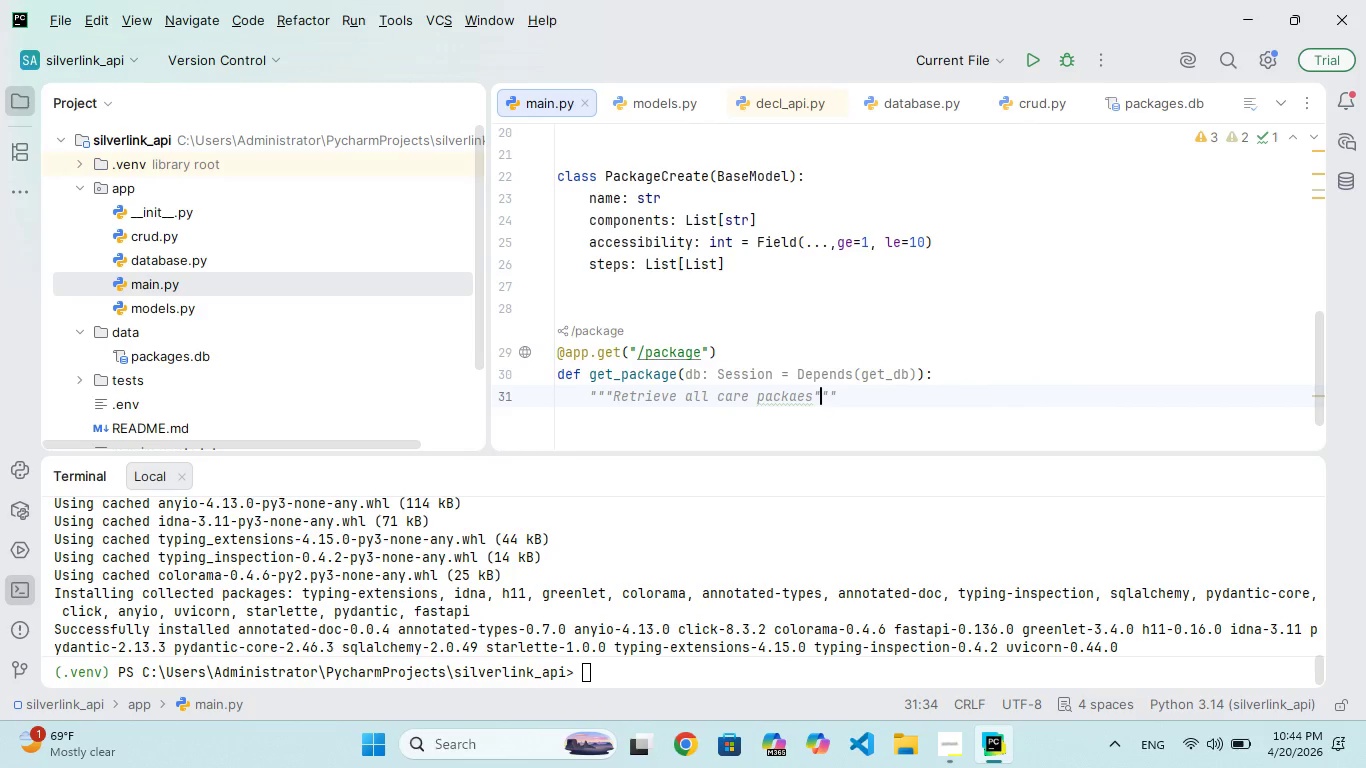 
key(ArrowLeft)
 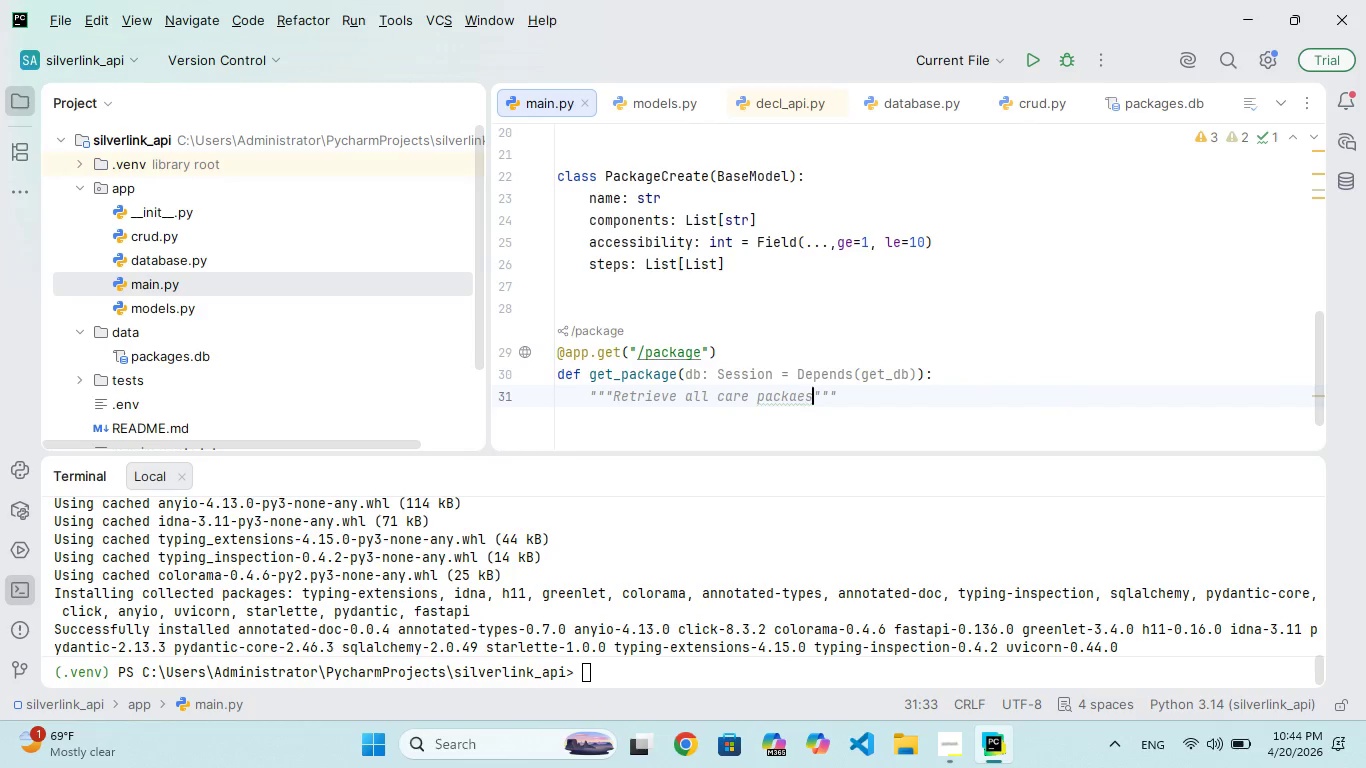 
key(ArrowLeft)
 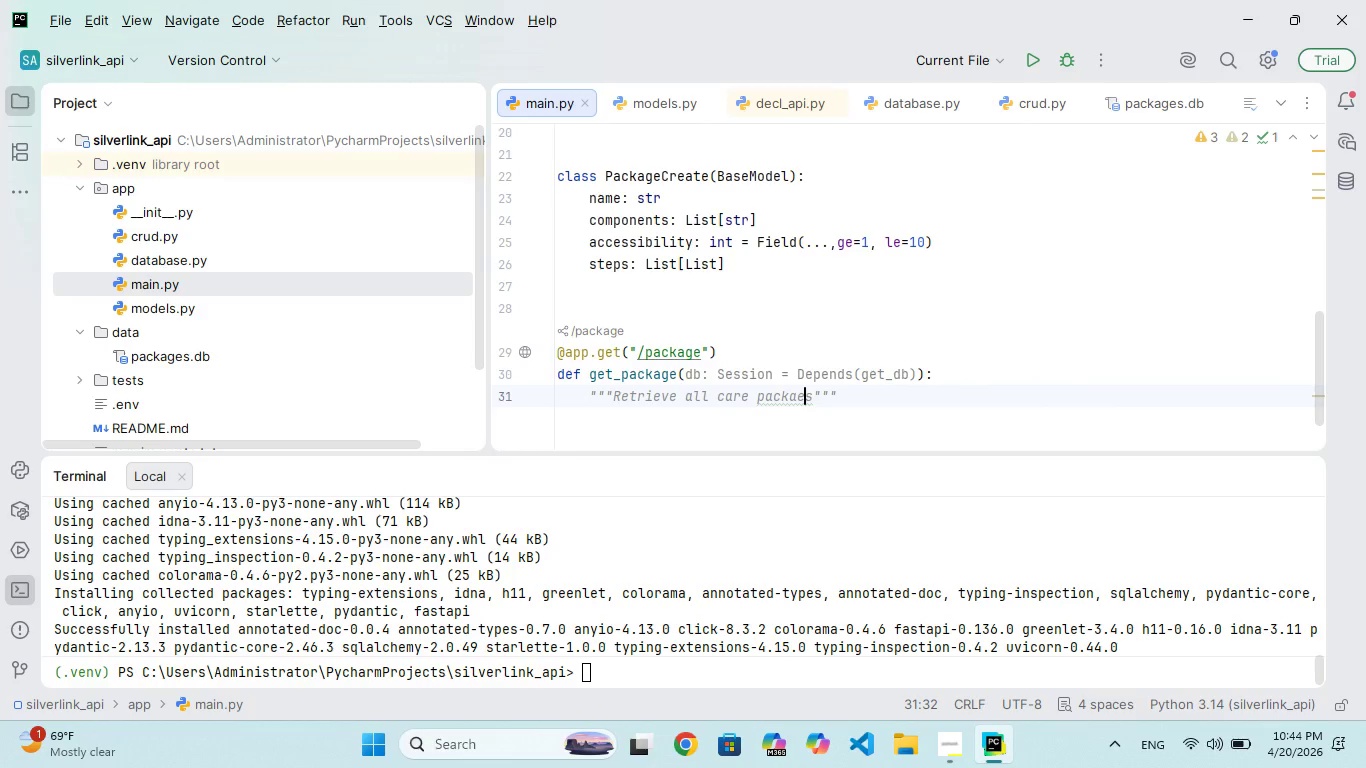 
key(ArrowLeft)
 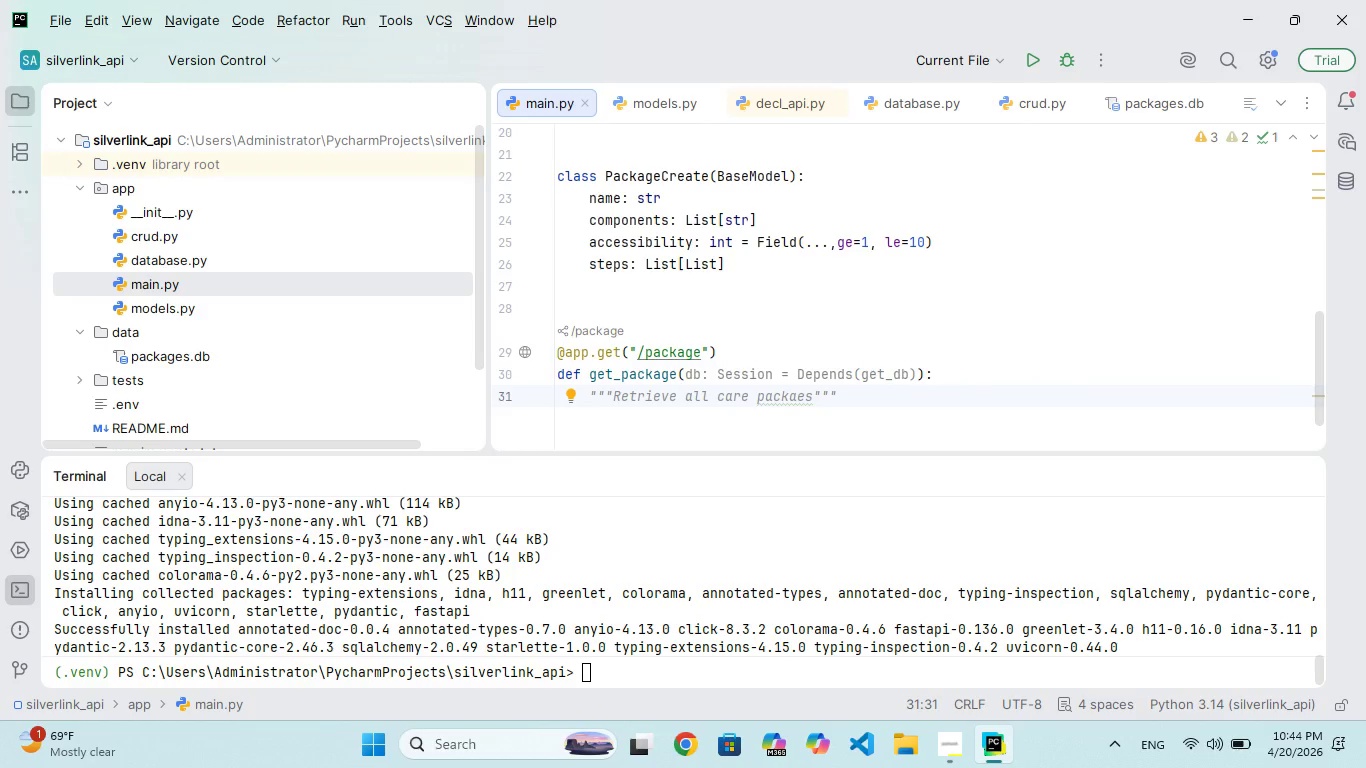 
key(G)
 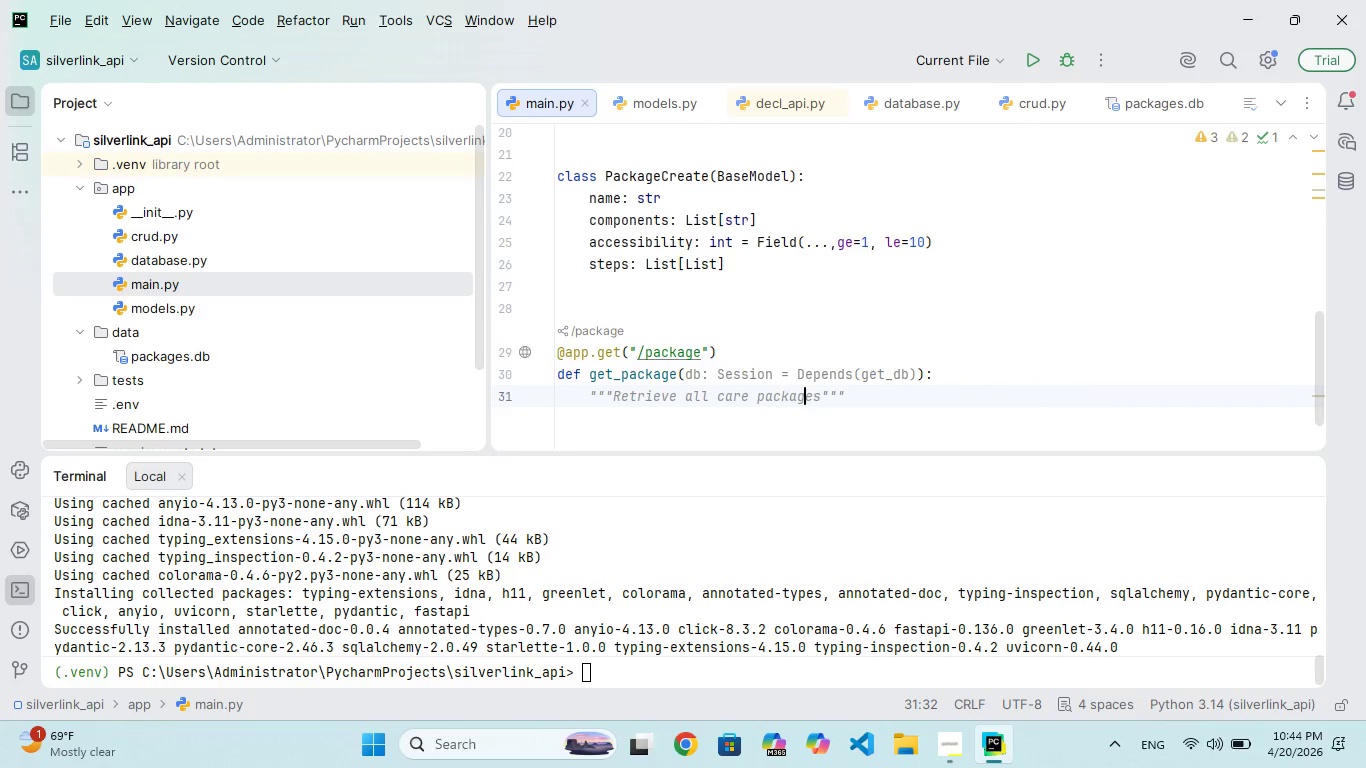 
key(ArrowRight)
 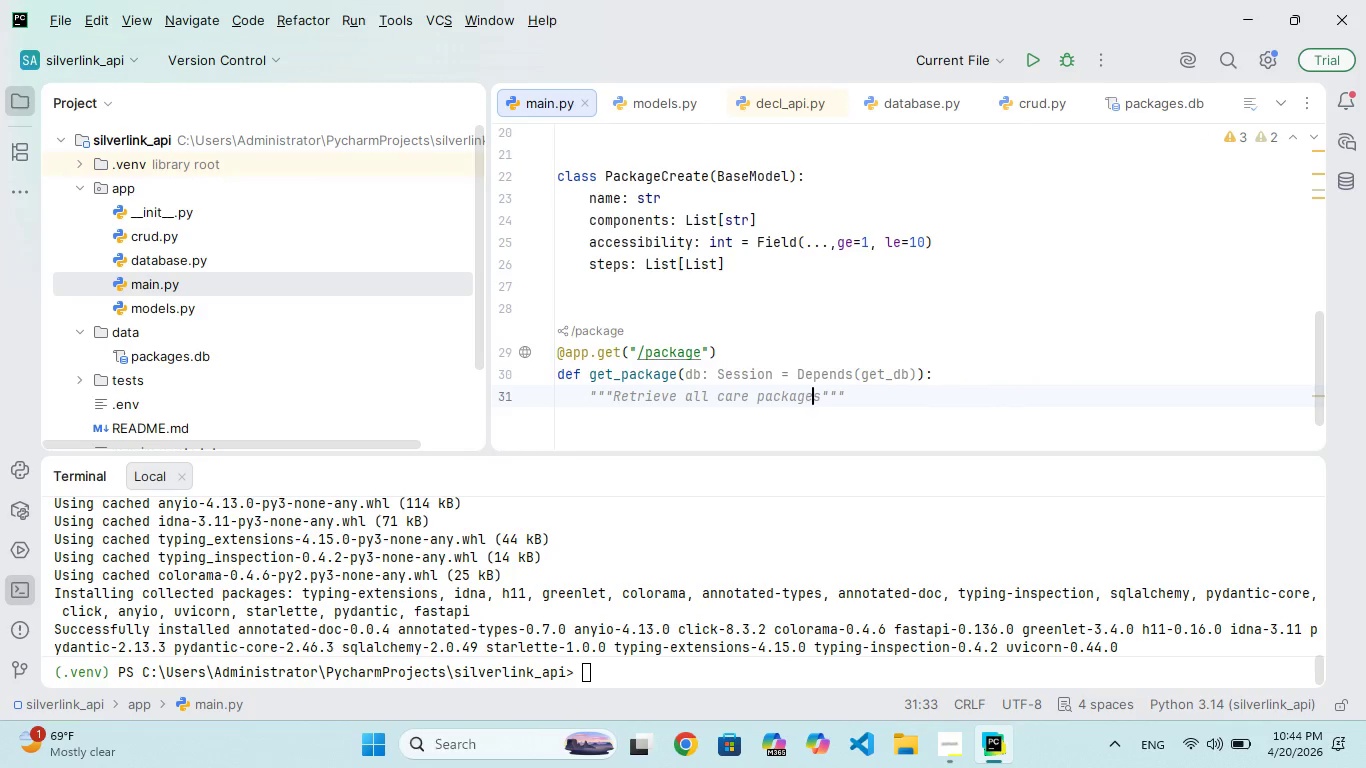 
hold_key(key=ArrowRight, duration=0.52)
 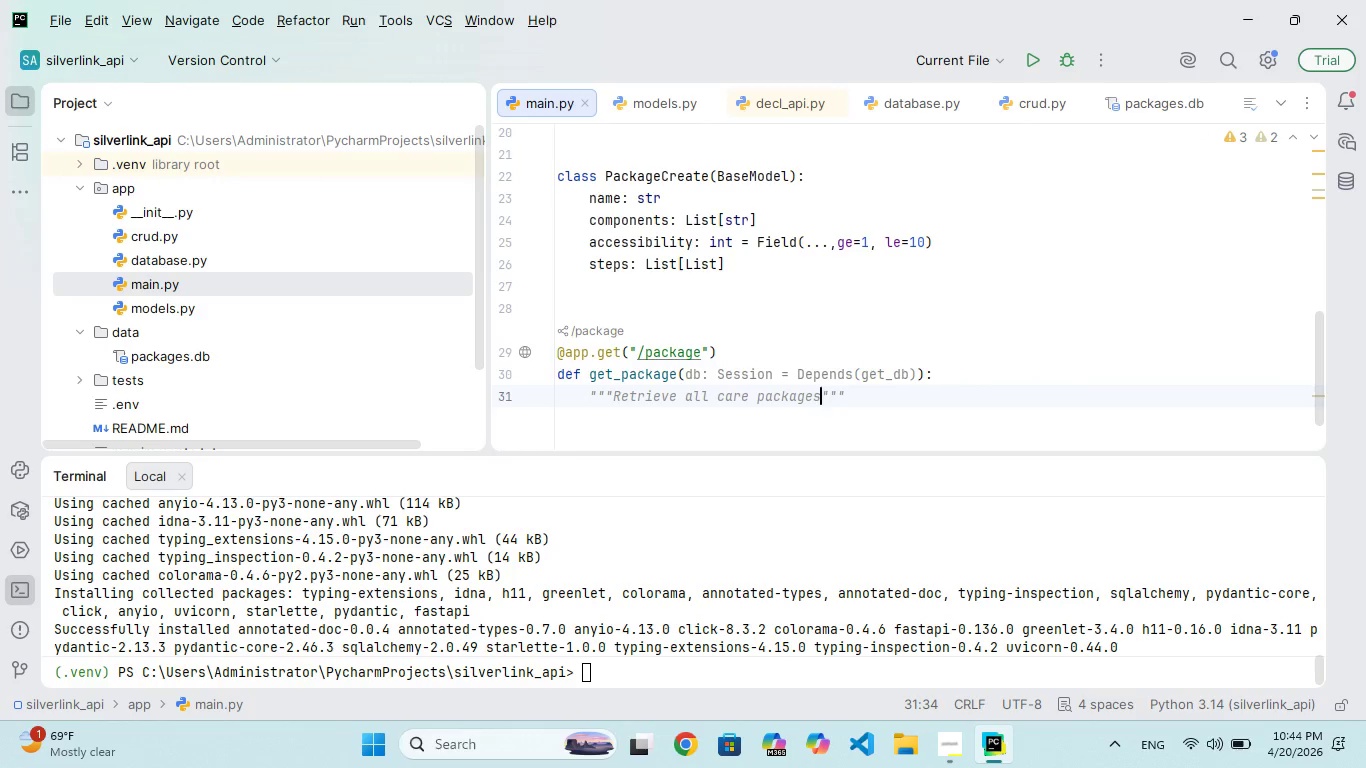 
key(ArrowRight)
 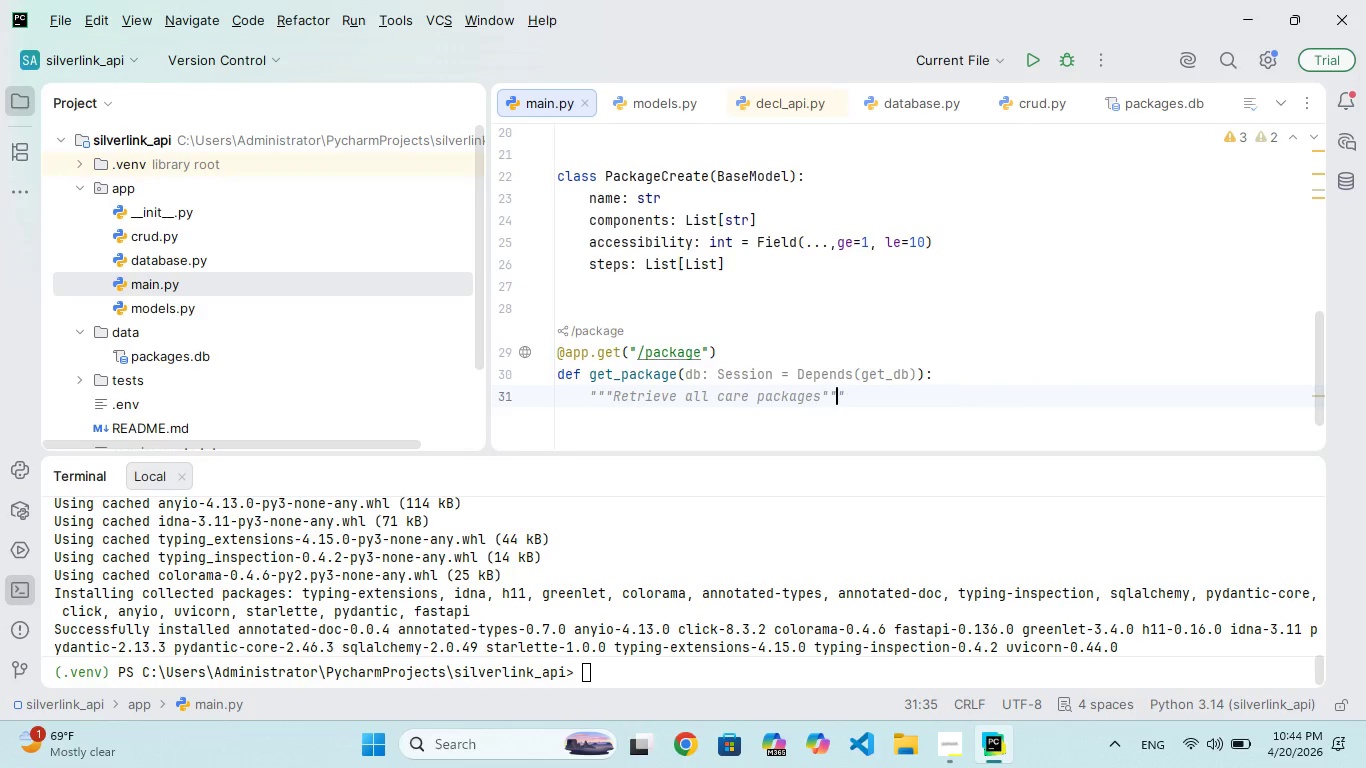 
key(ArrowRight)
 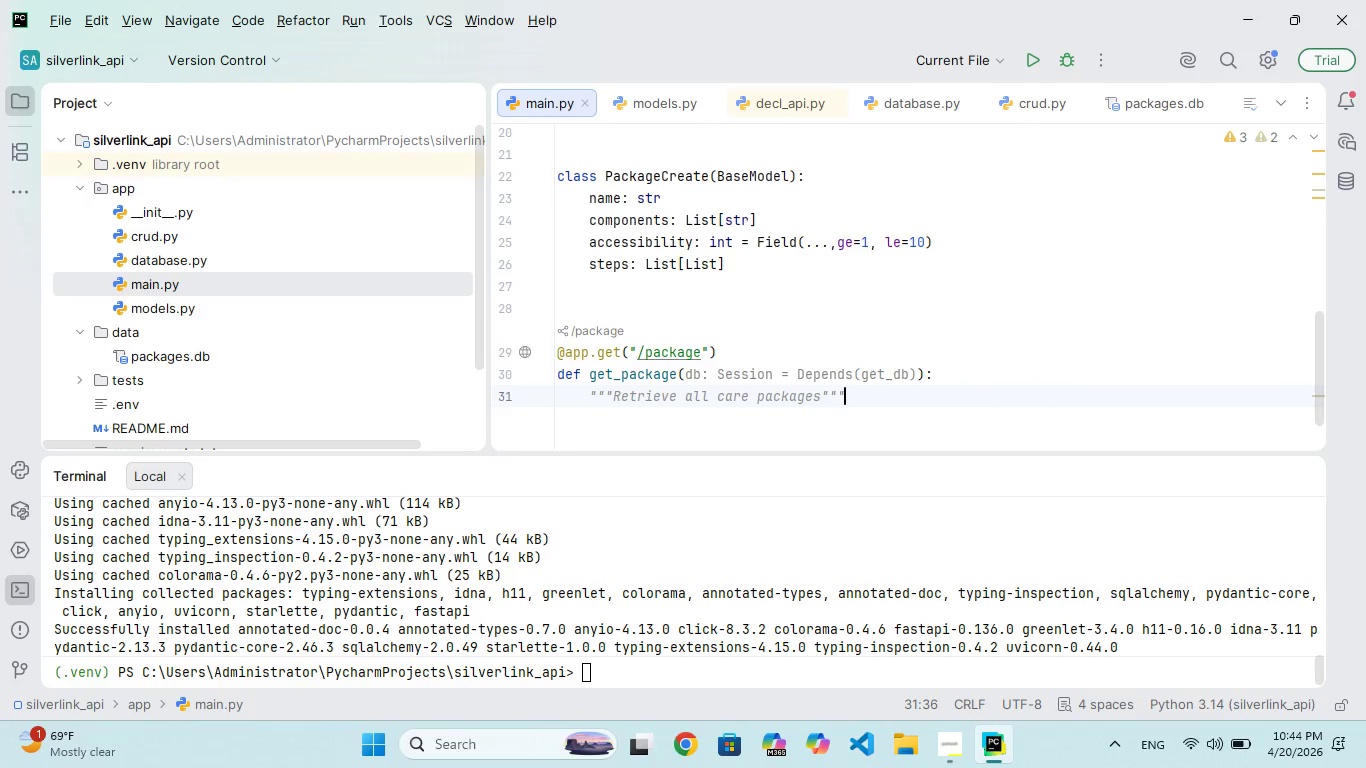 
key(ArrowRight)
 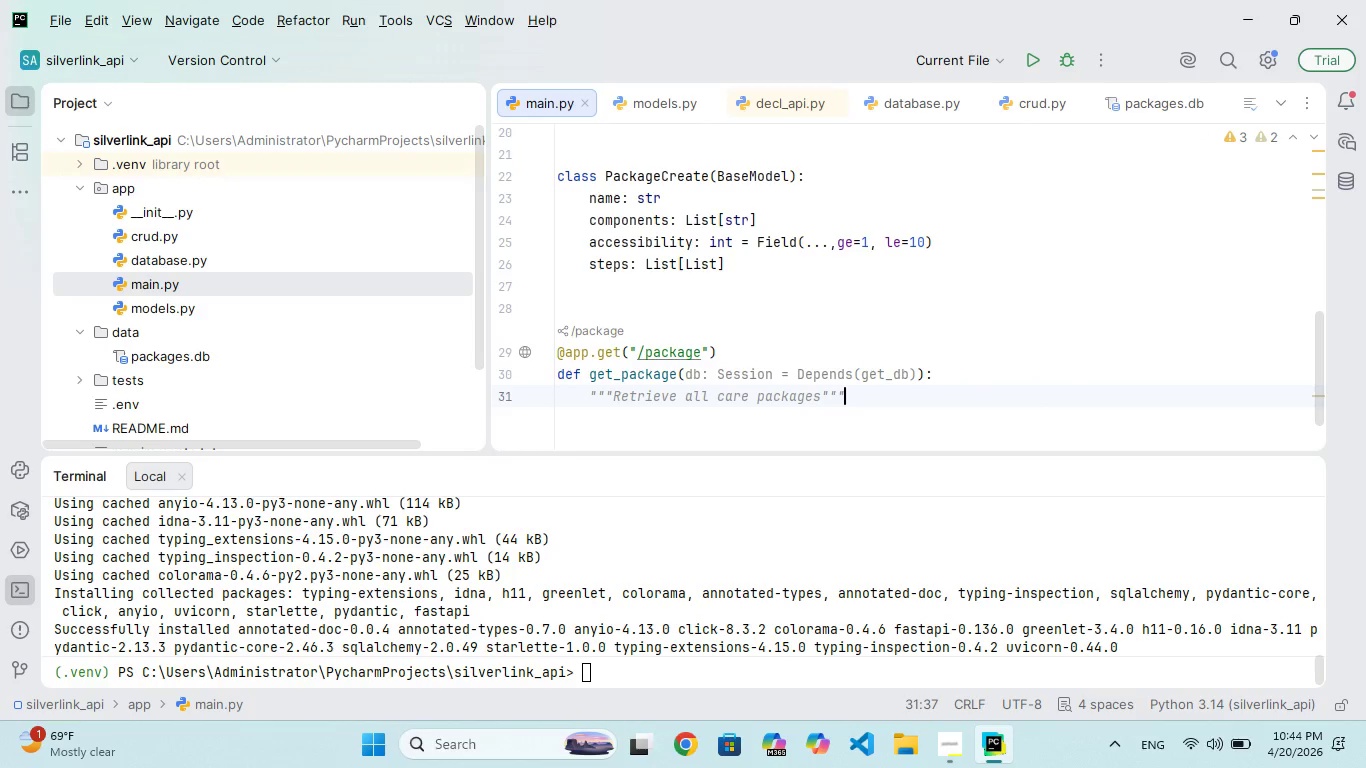 
key(ArrowRight)
 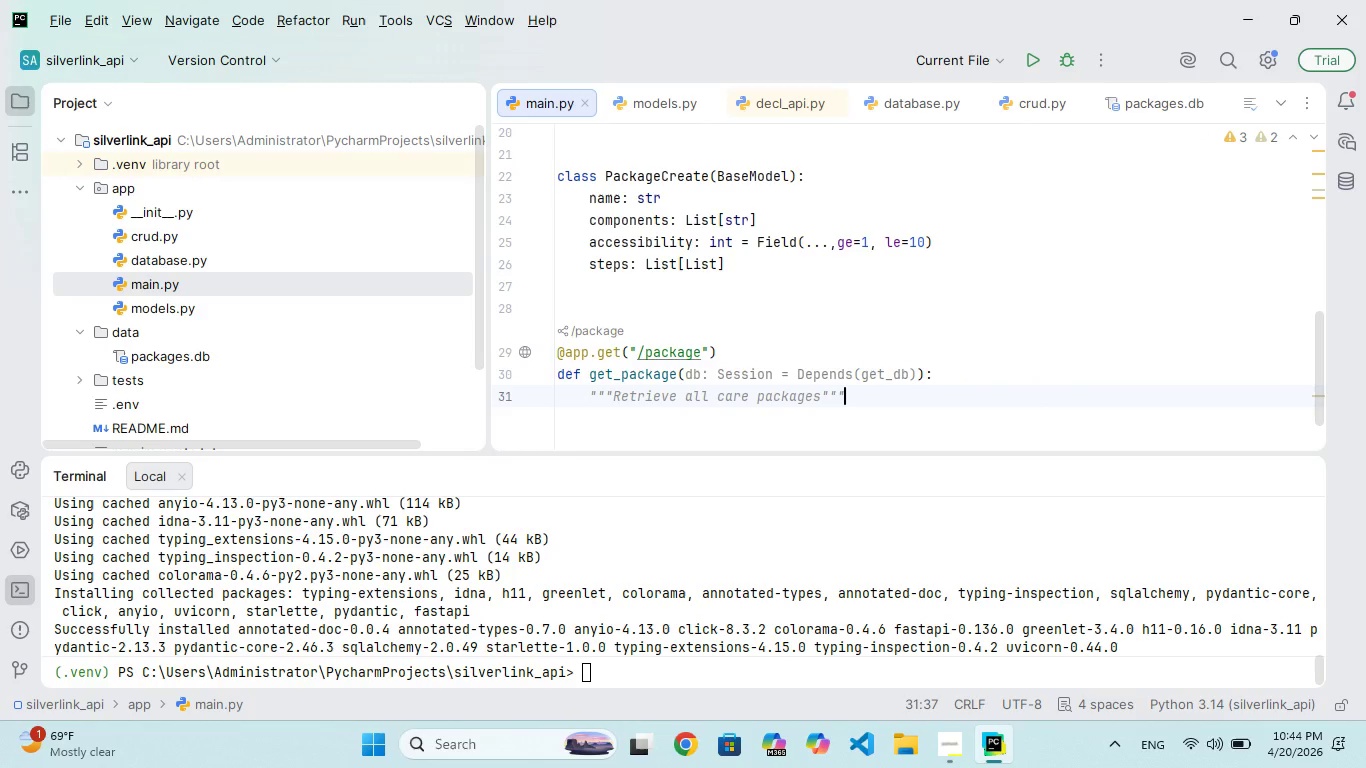 
key(Enter)
 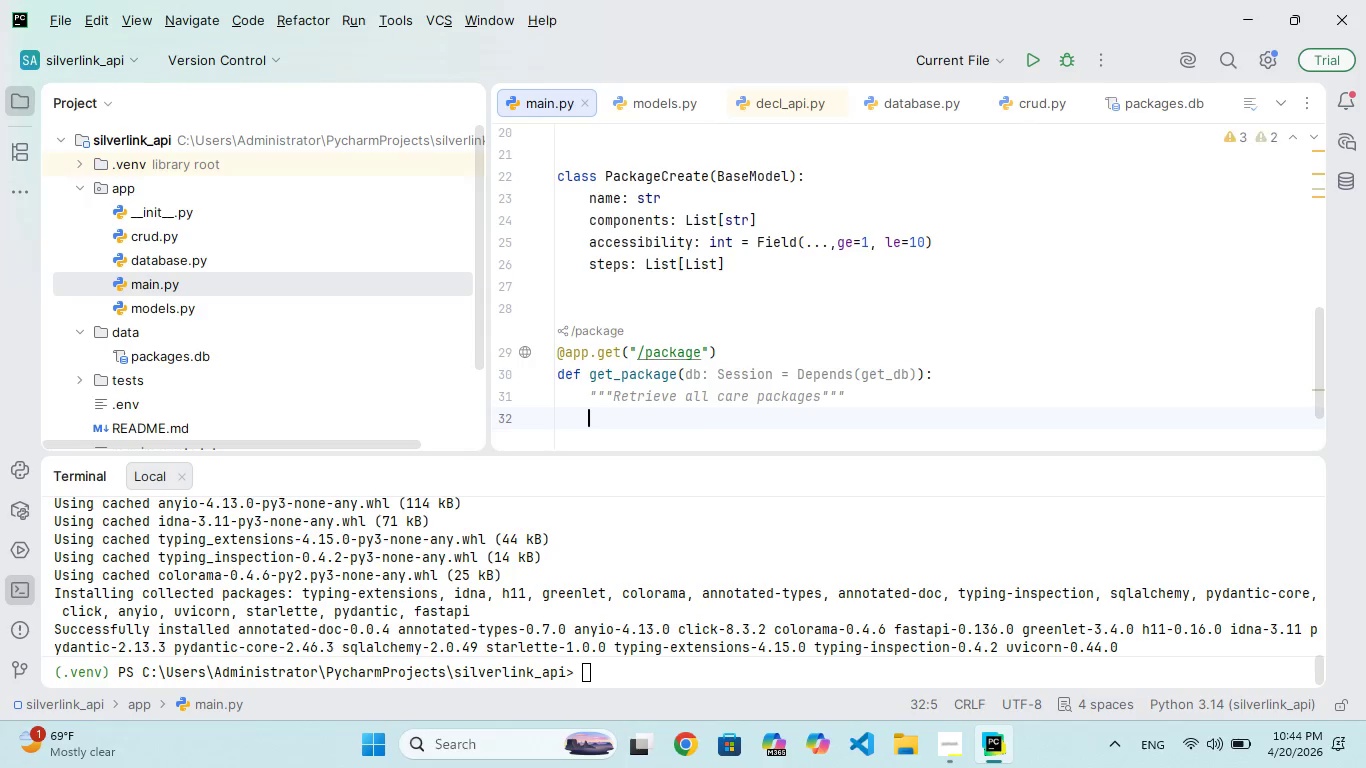 
type(packaes = crd.t_package)
 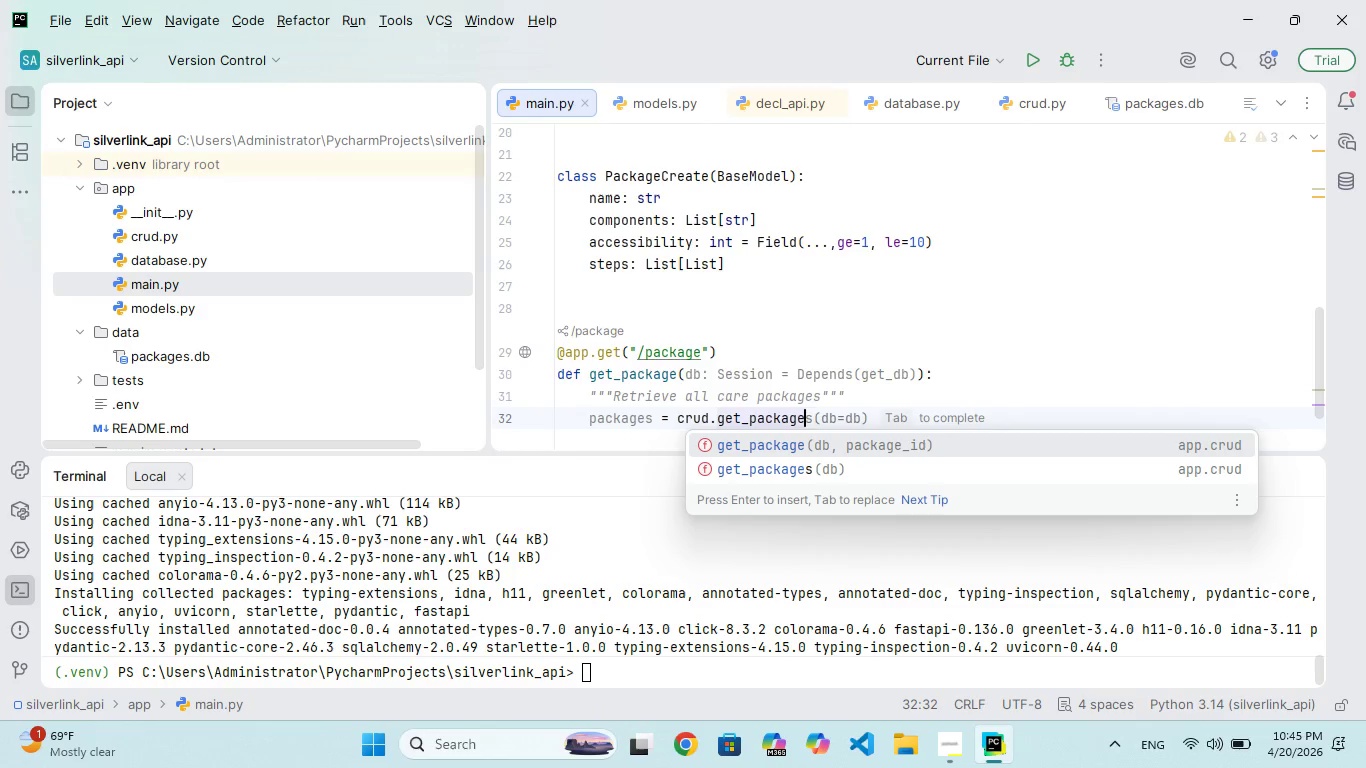 
hold_key(key=U, duration=0.34)
 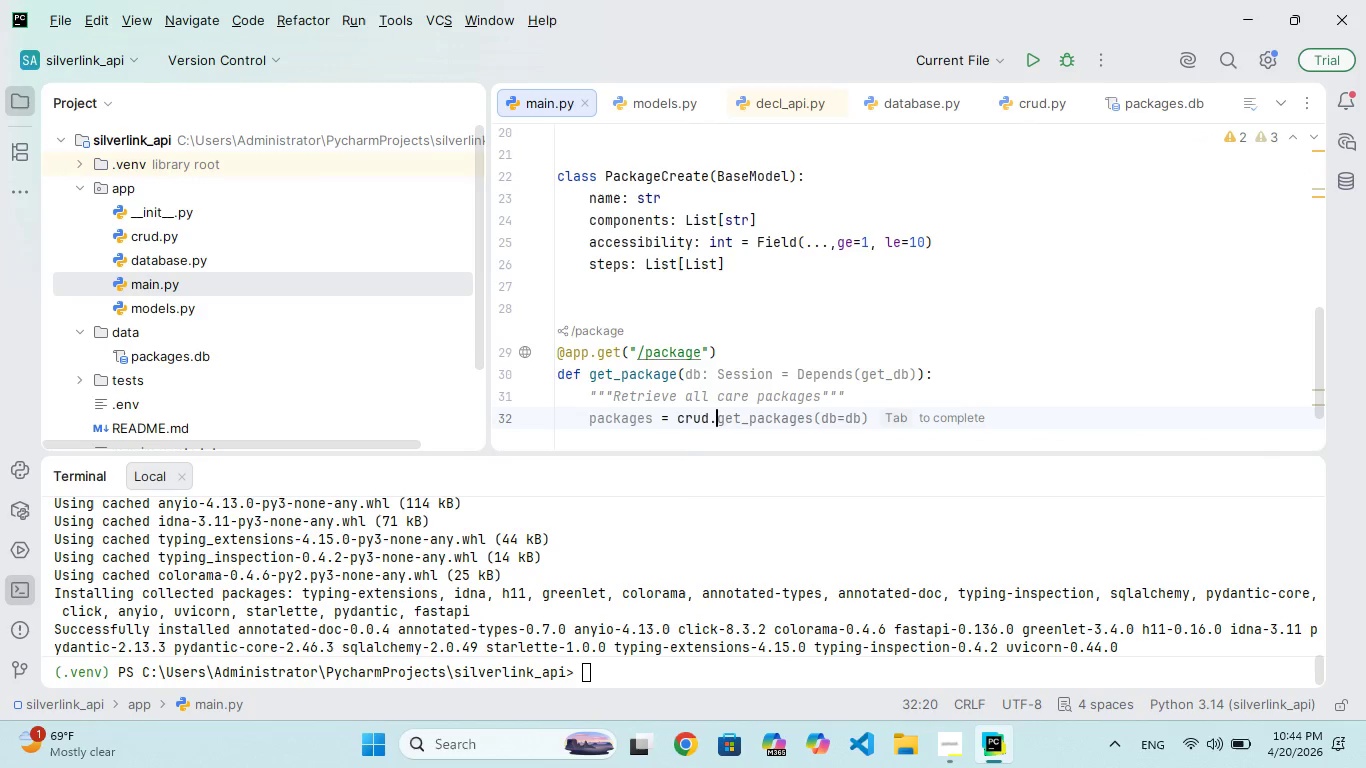 
type(s(db)
 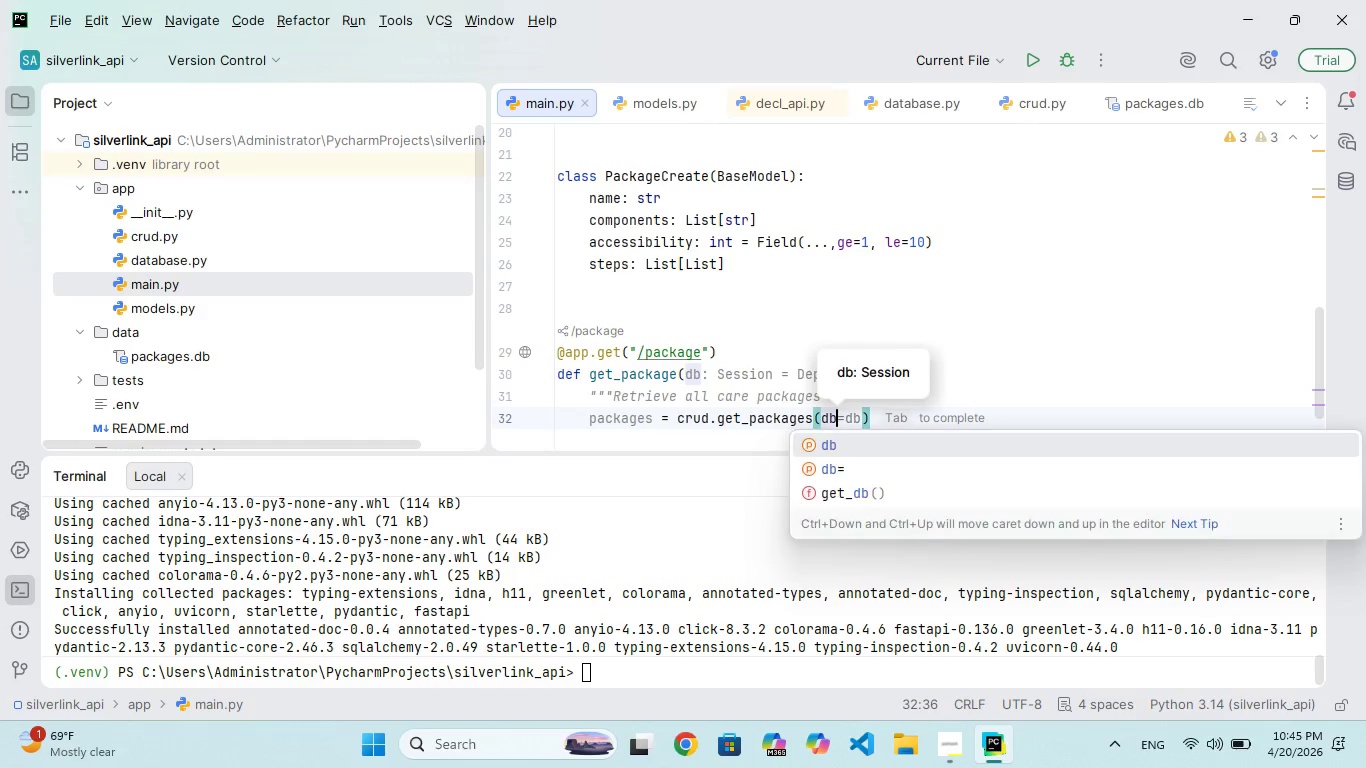 
key(ArrowRight)
 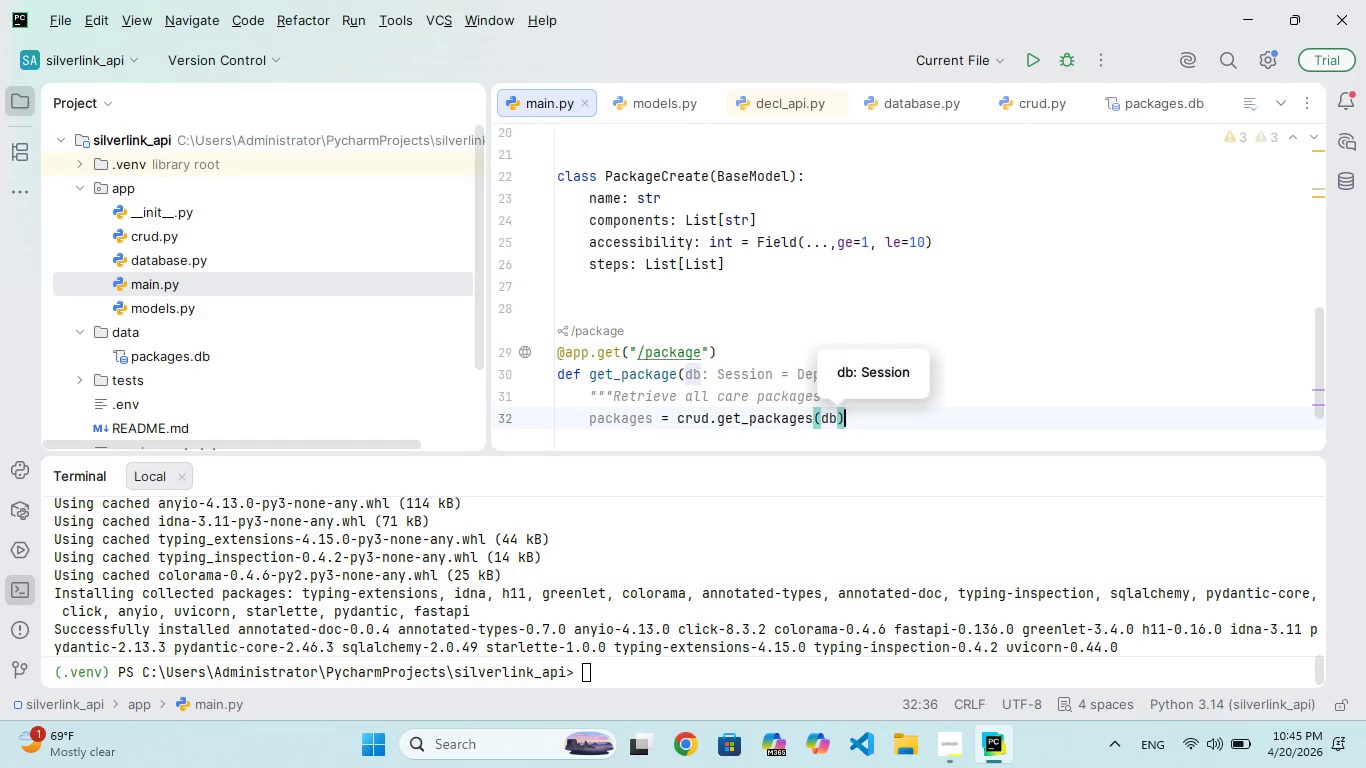 
key(ArrowRight)
 